 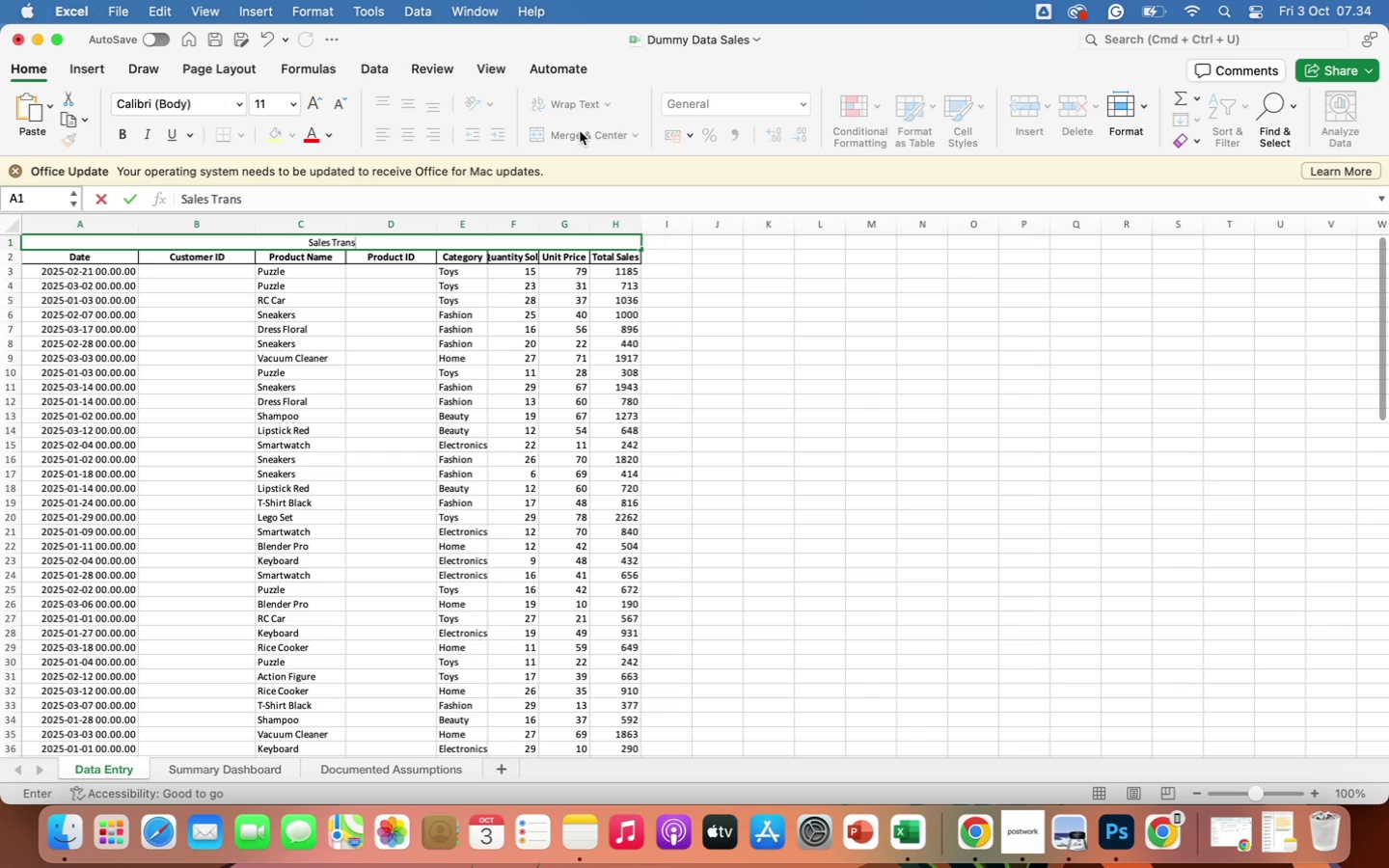 
type(act)
 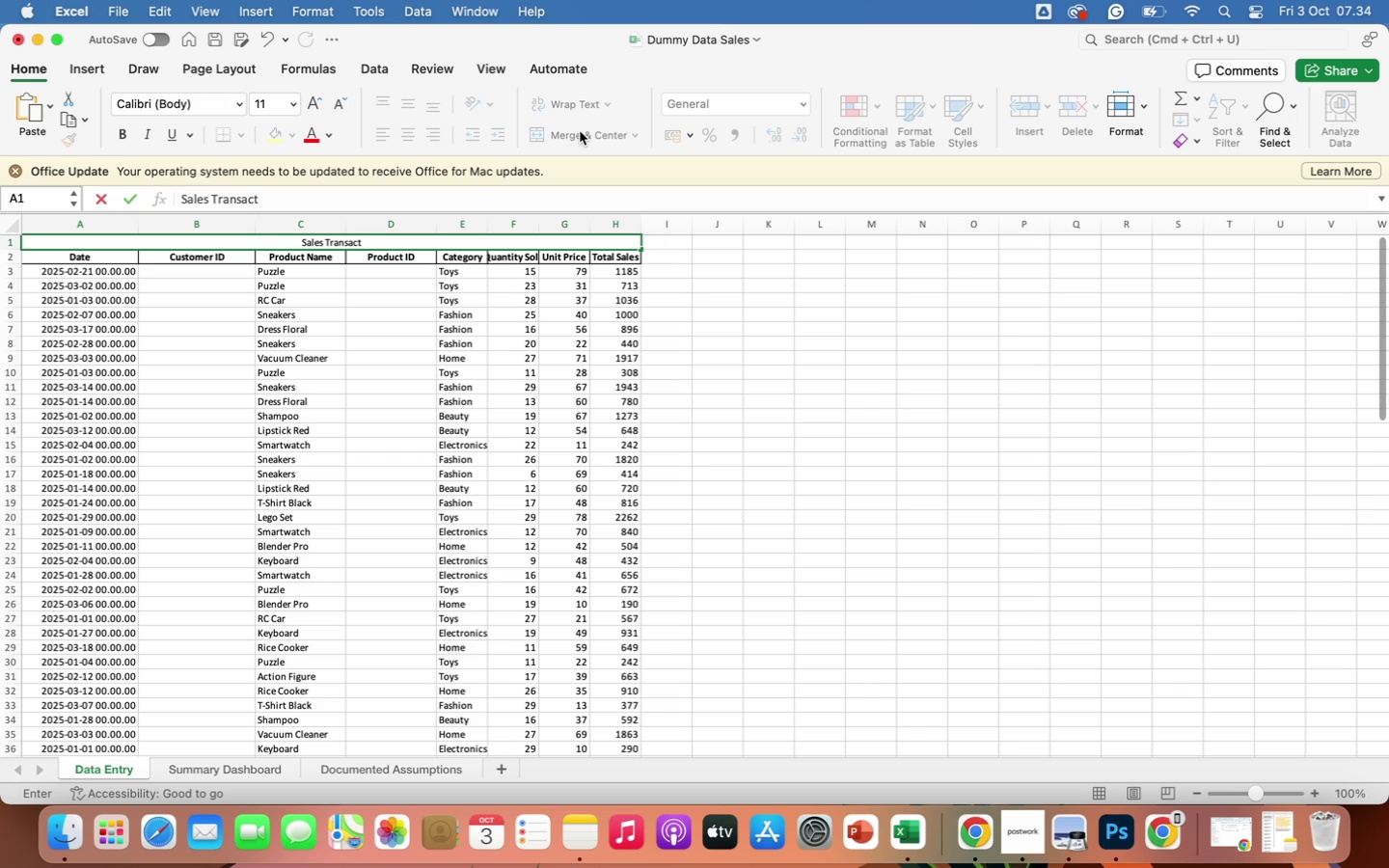 
wait(6.73)
 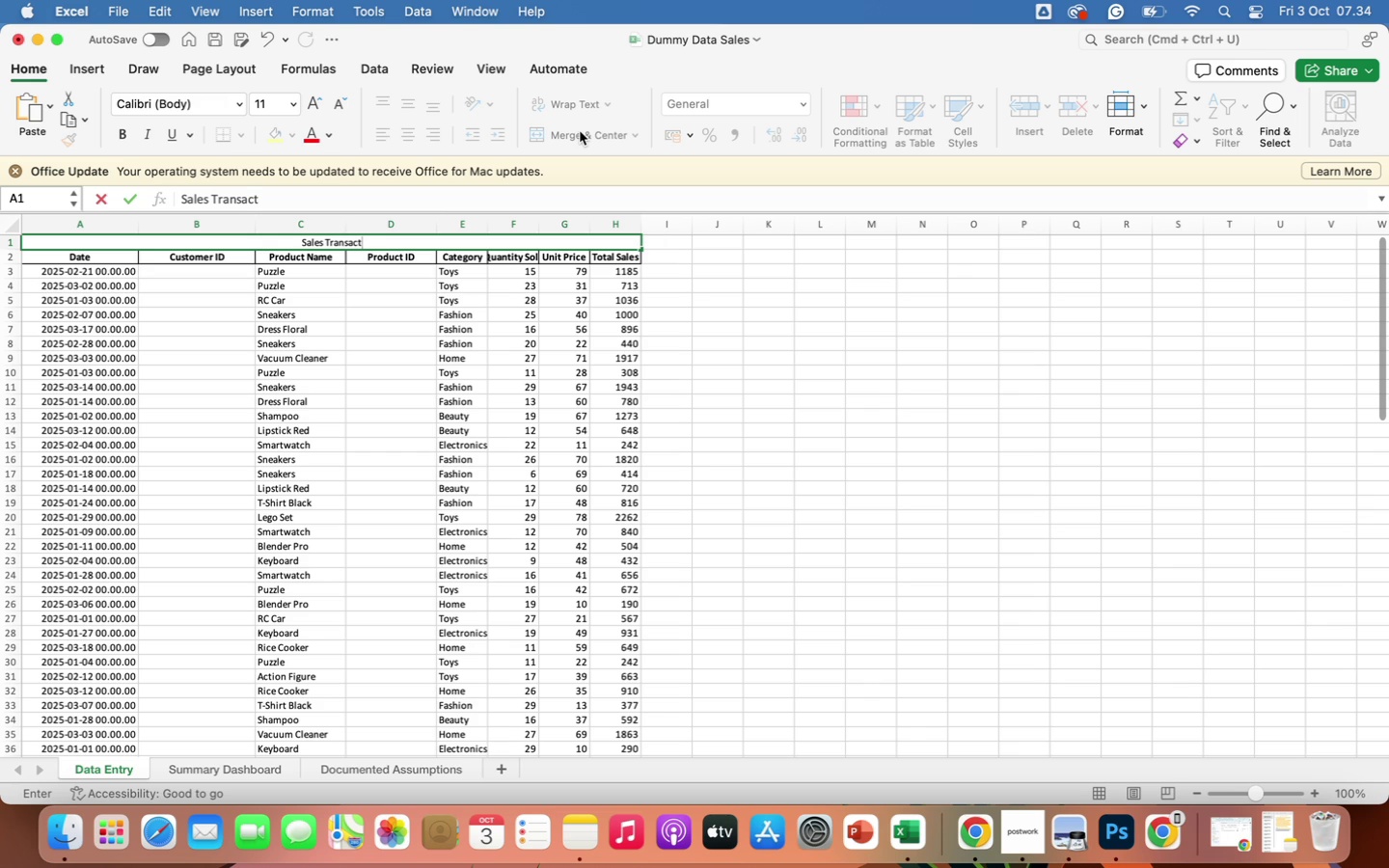 
type(ion)
 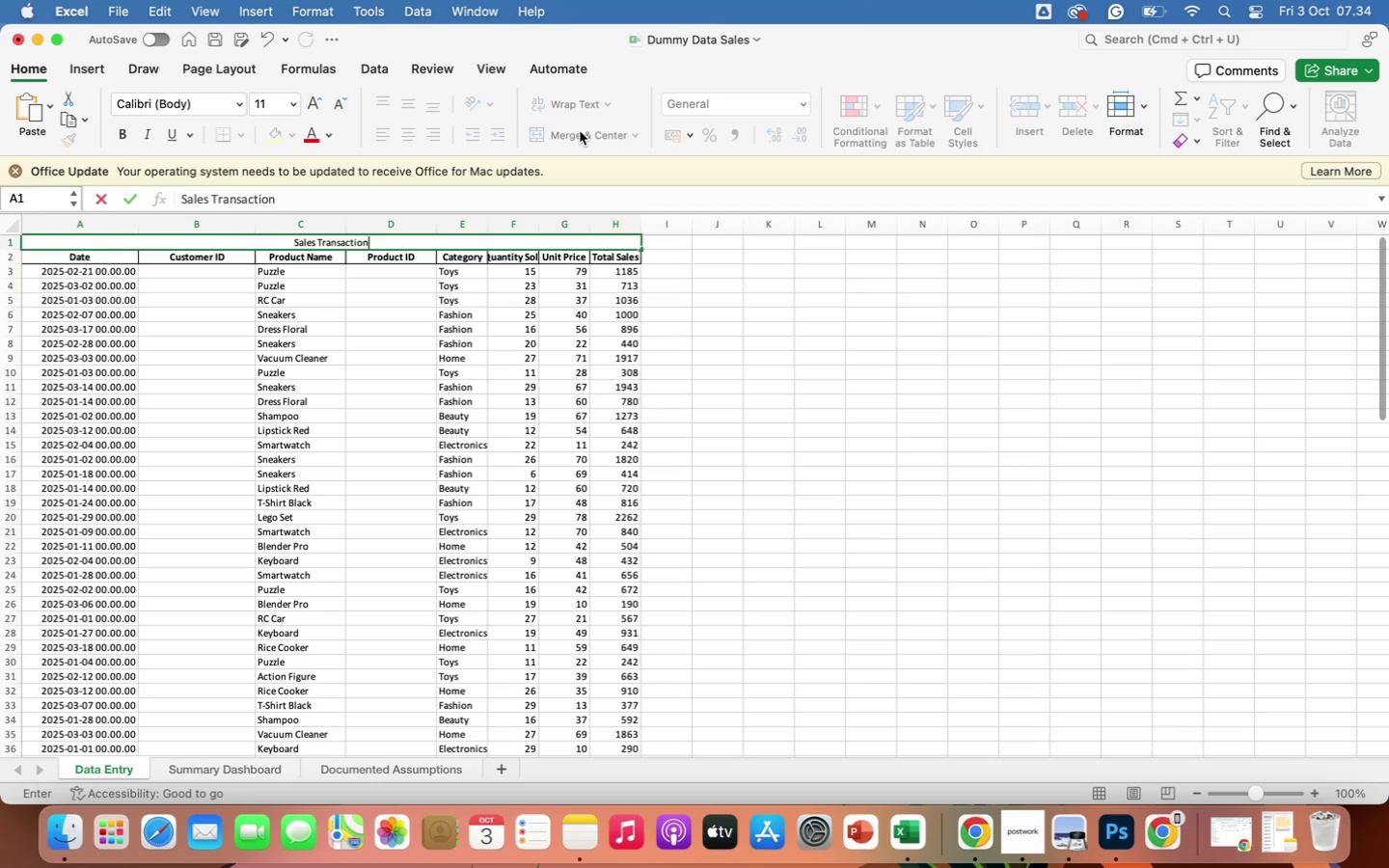 
key(S)
 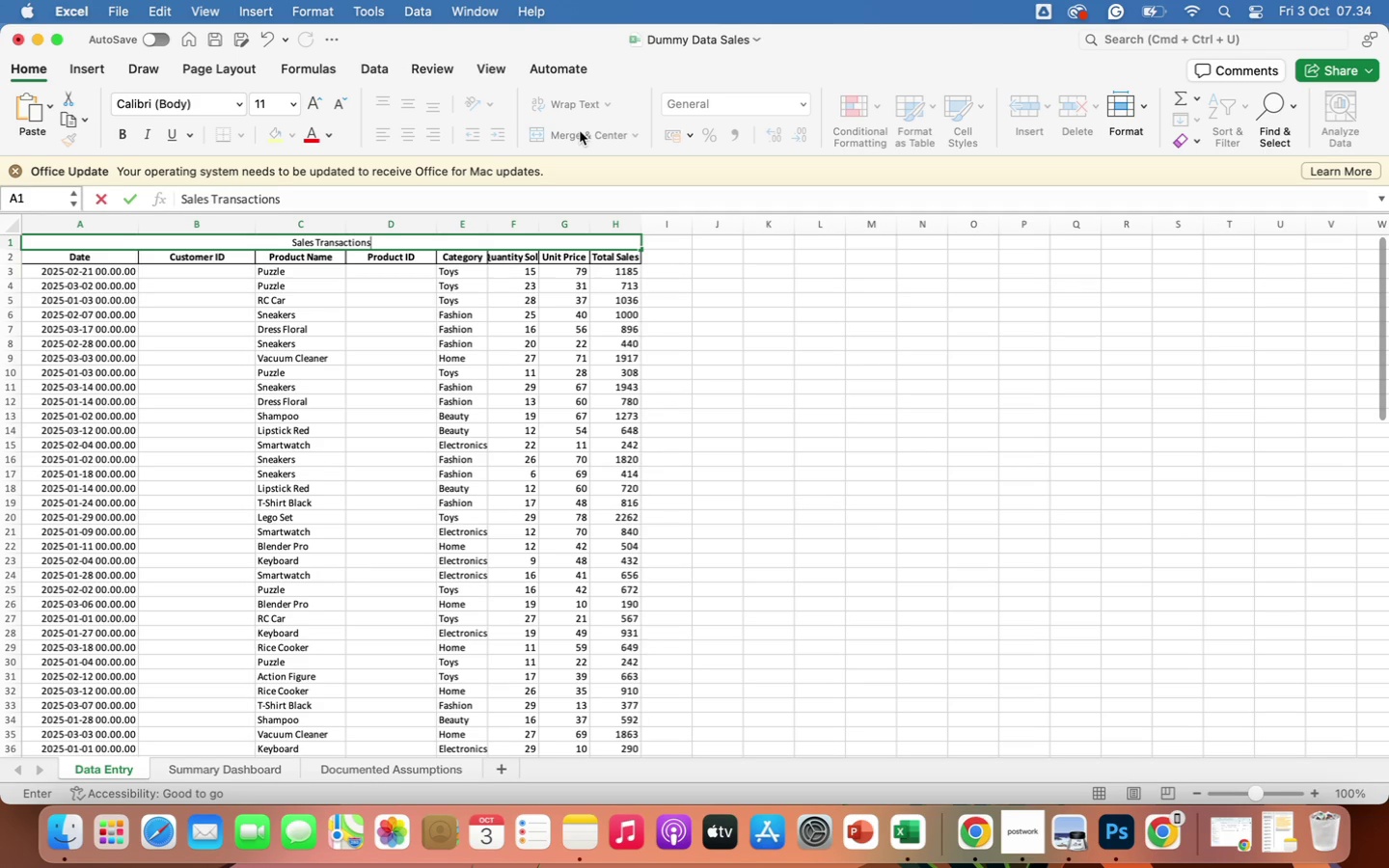 
wait(13.22)
 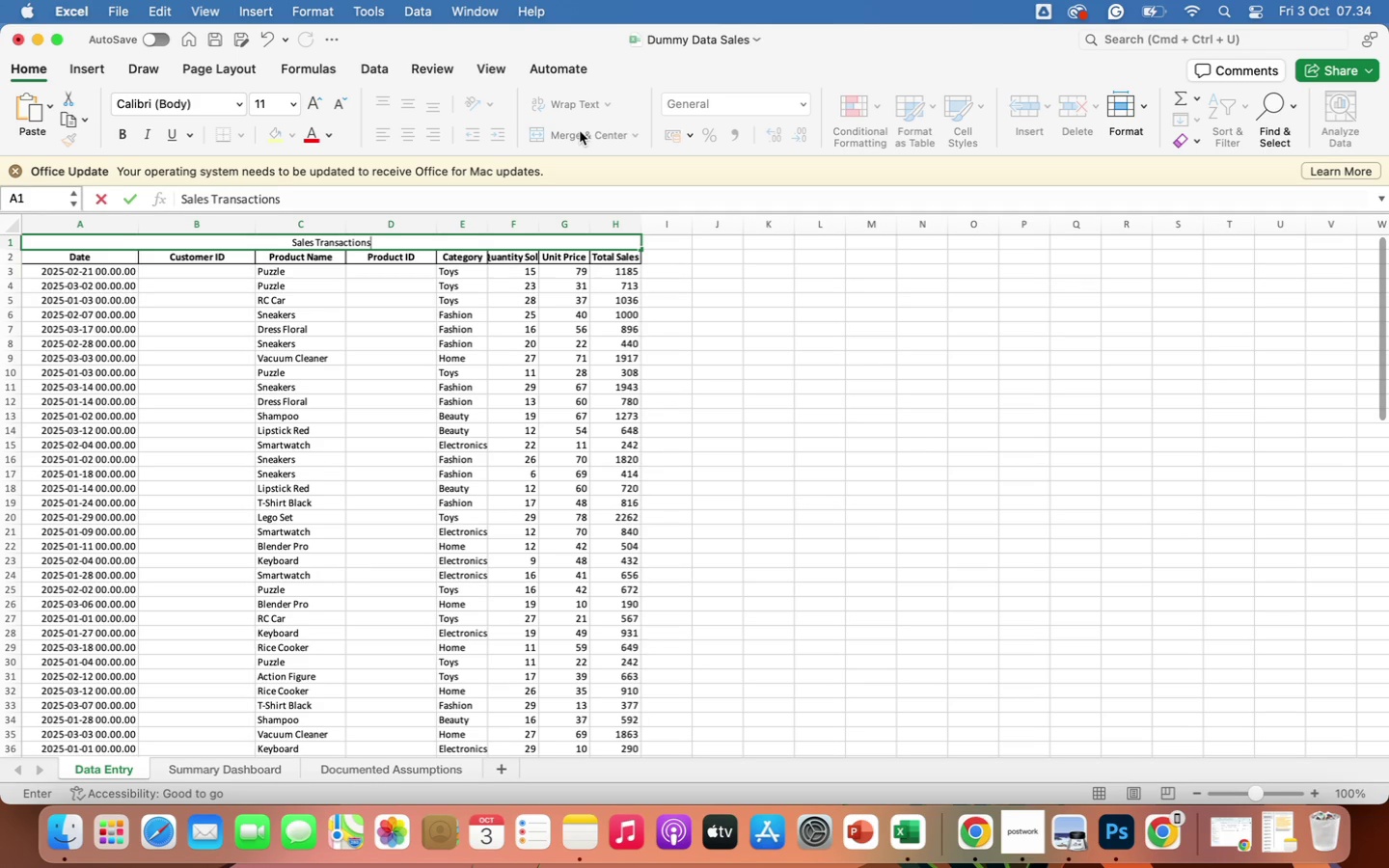 
left_click([773, 389])
 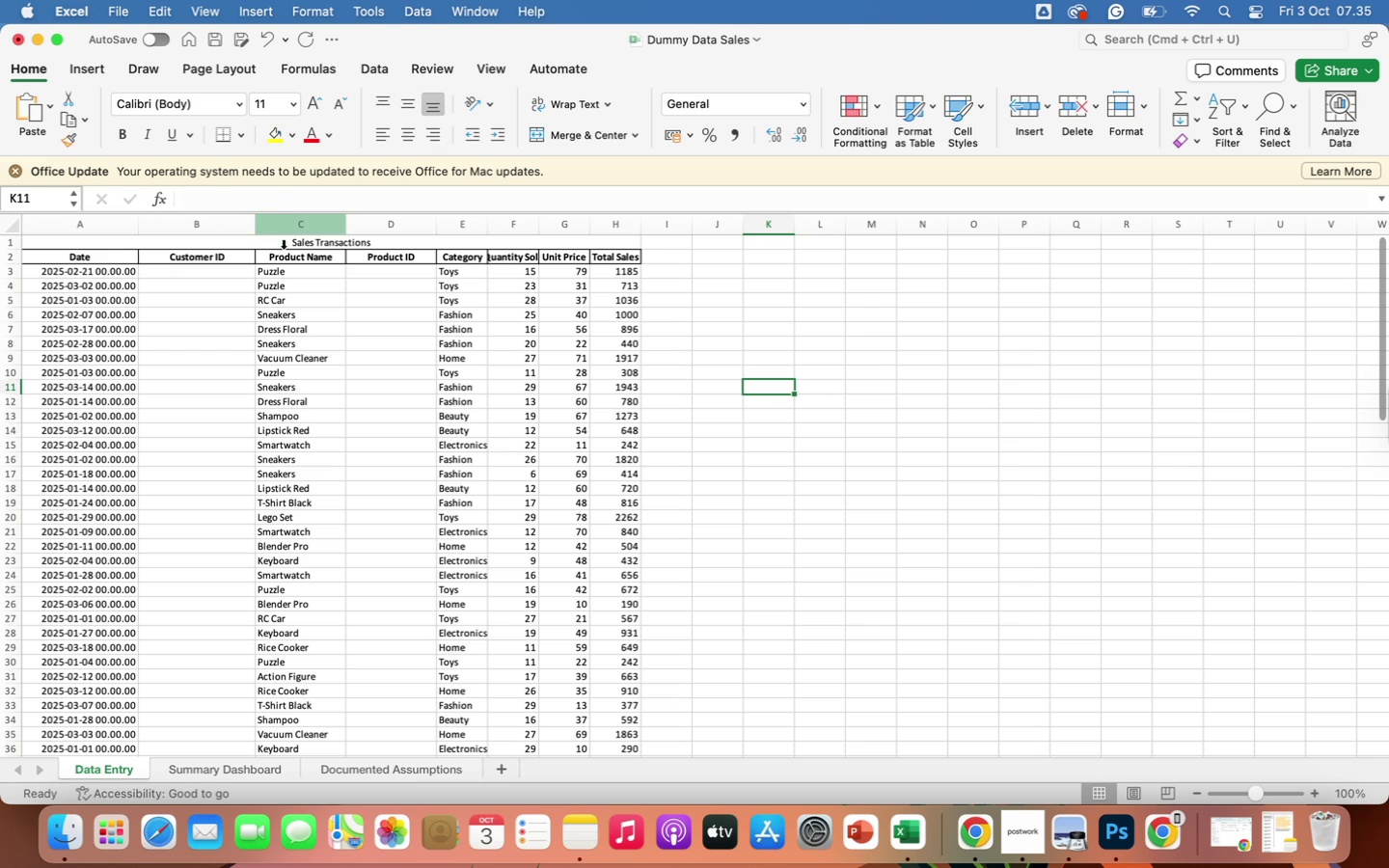 
left_click([284, 245])
 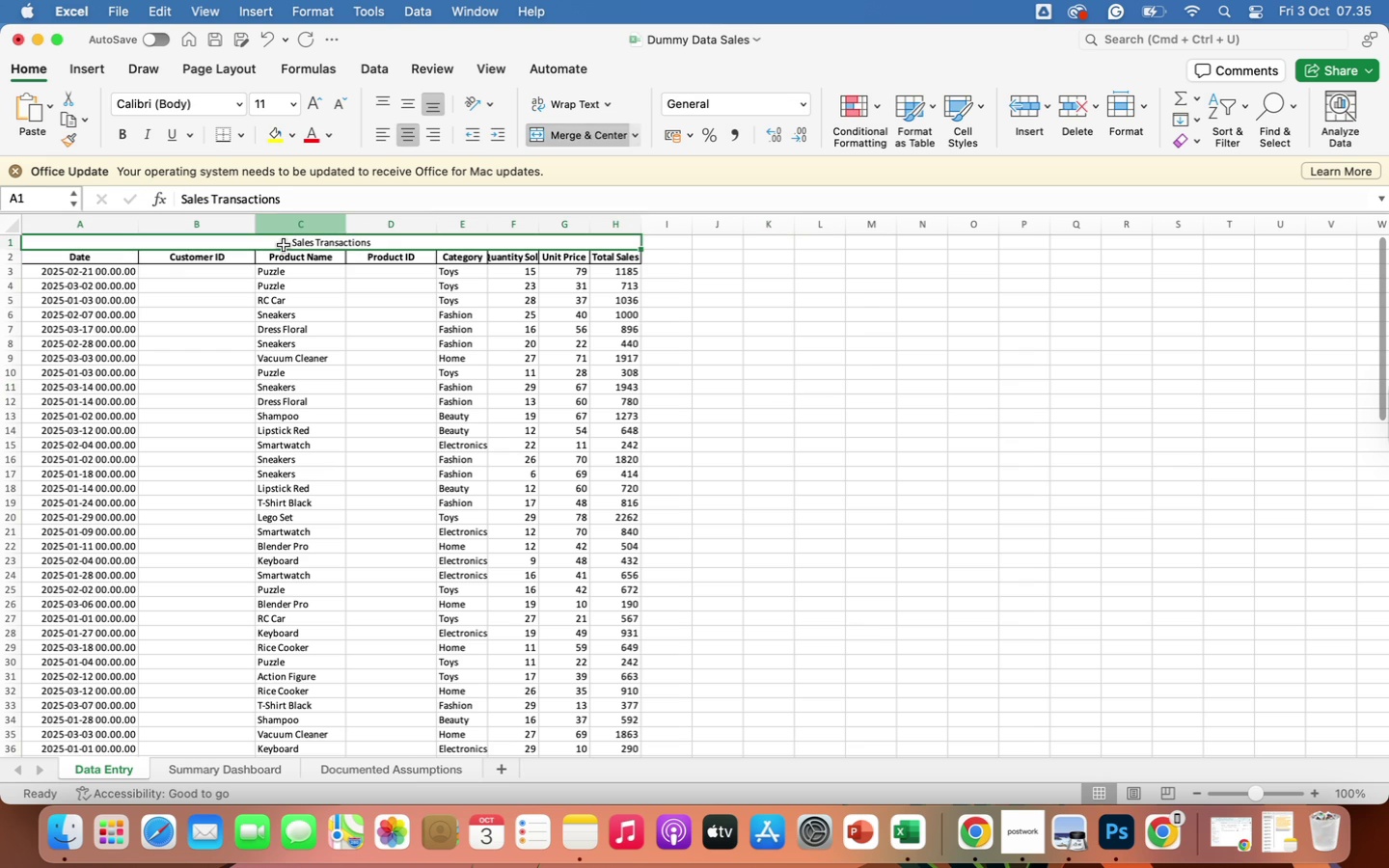 
key(Control+ControlLeft)
 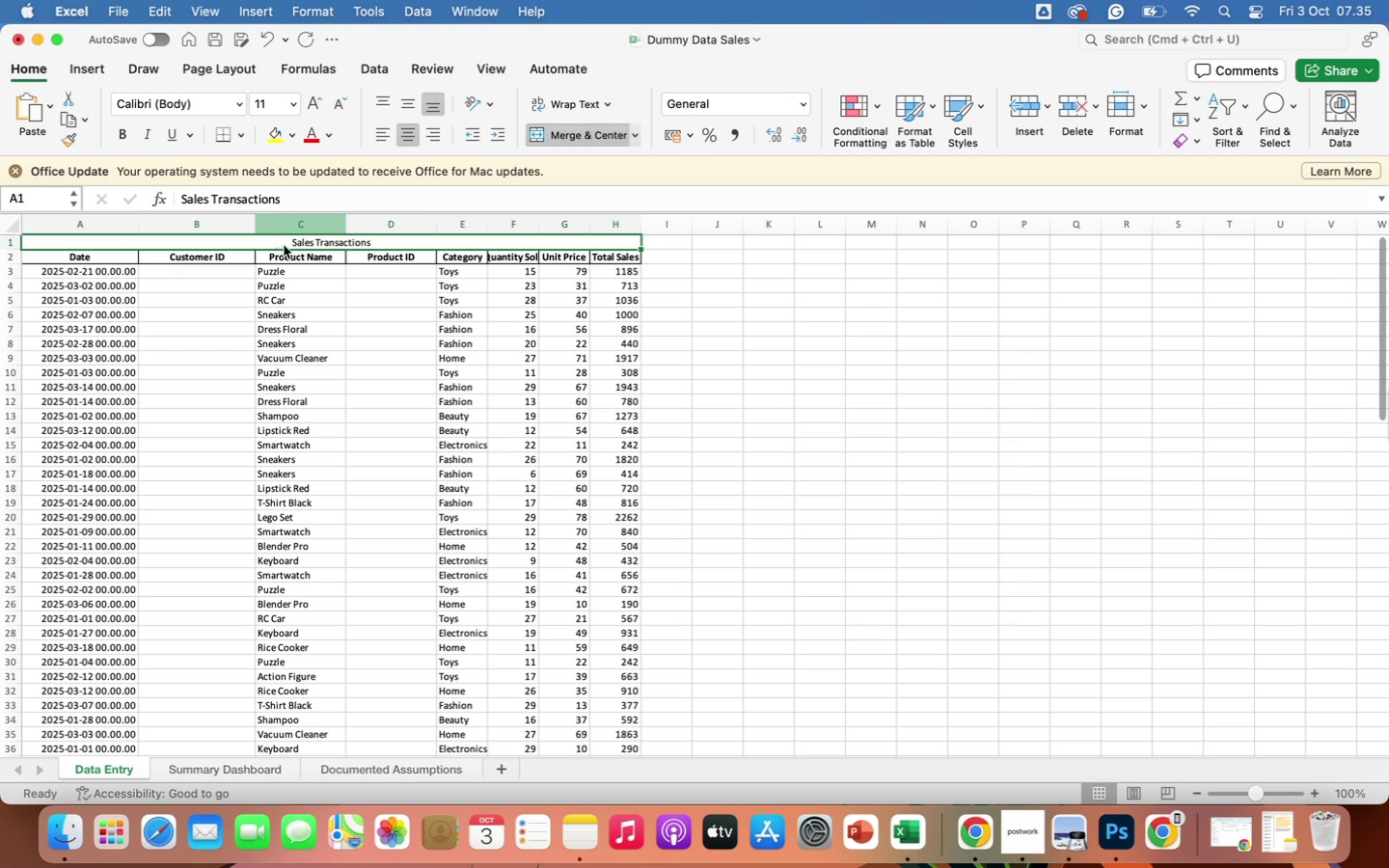 
key(Control+A)
 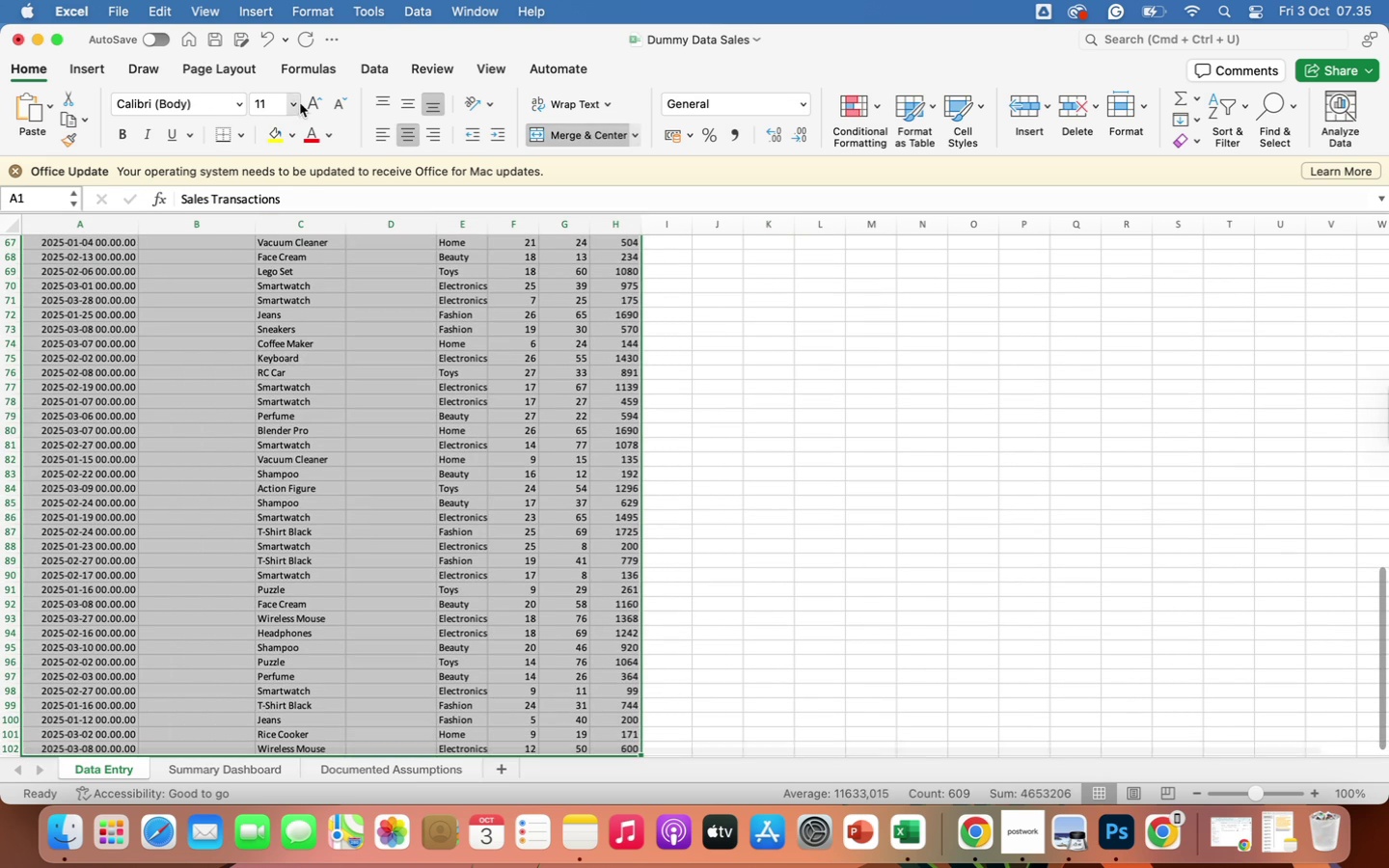 
left_click([295, 102])
 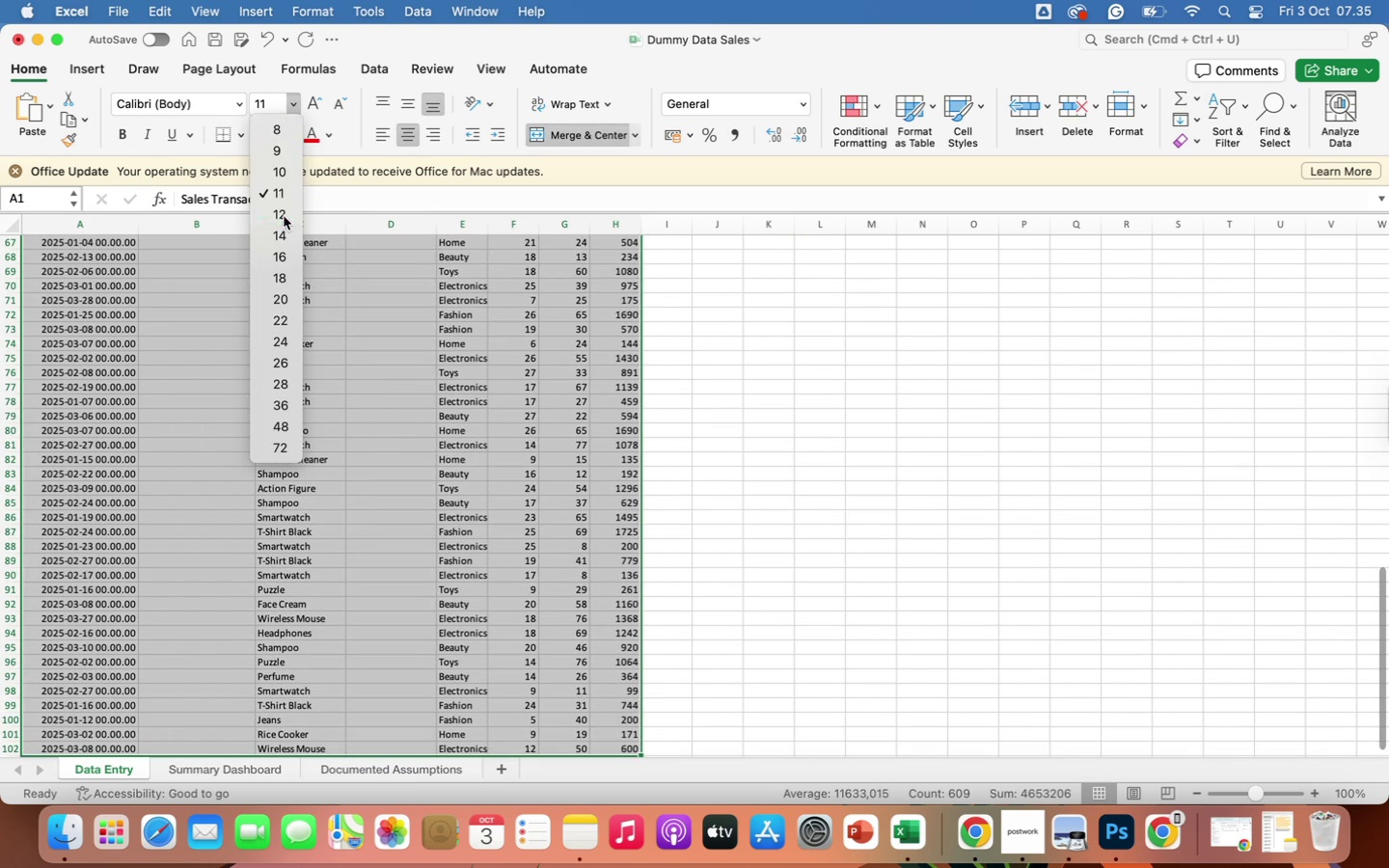 
left_click([284, 216])
 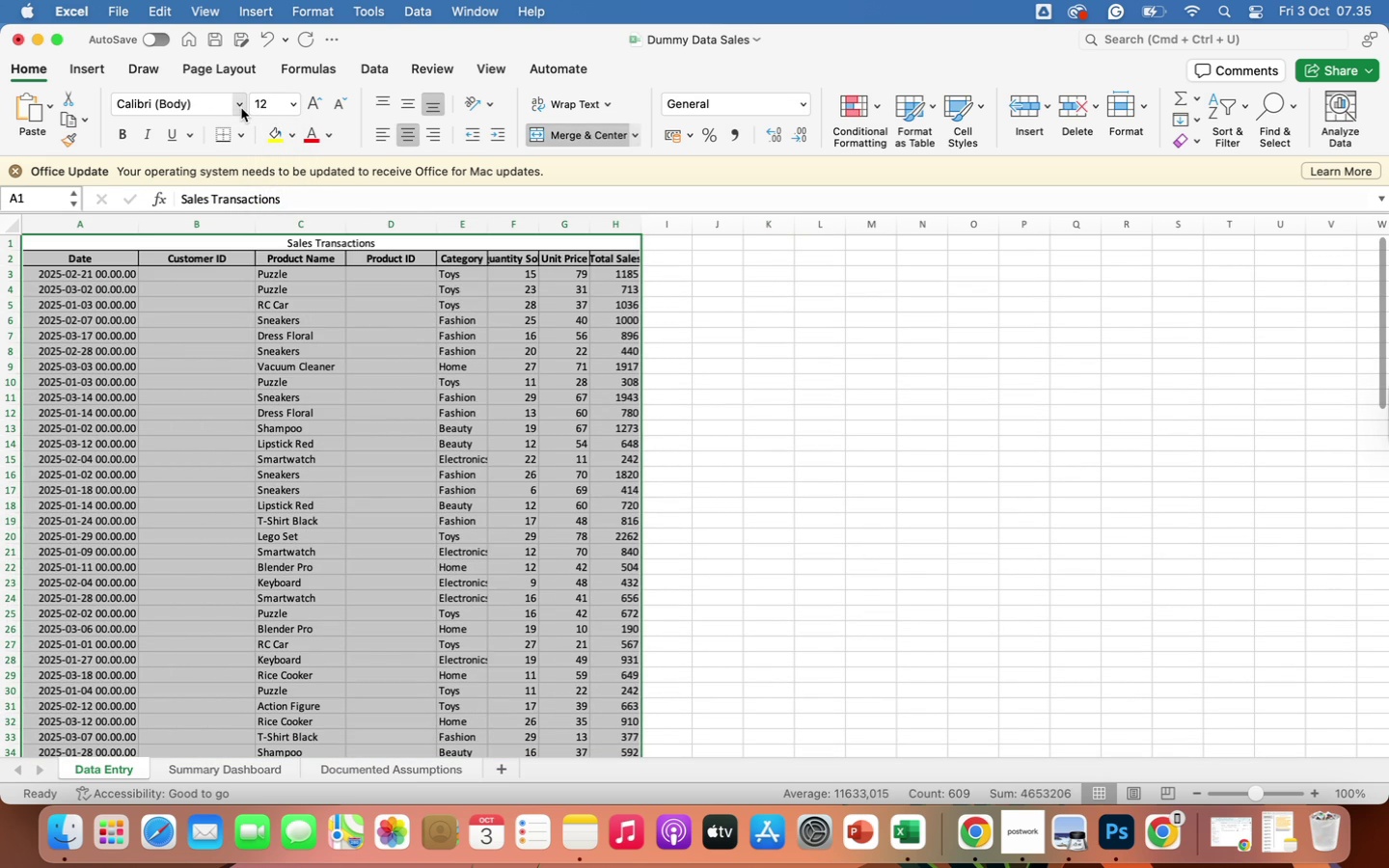 
left_click([241, 108])
 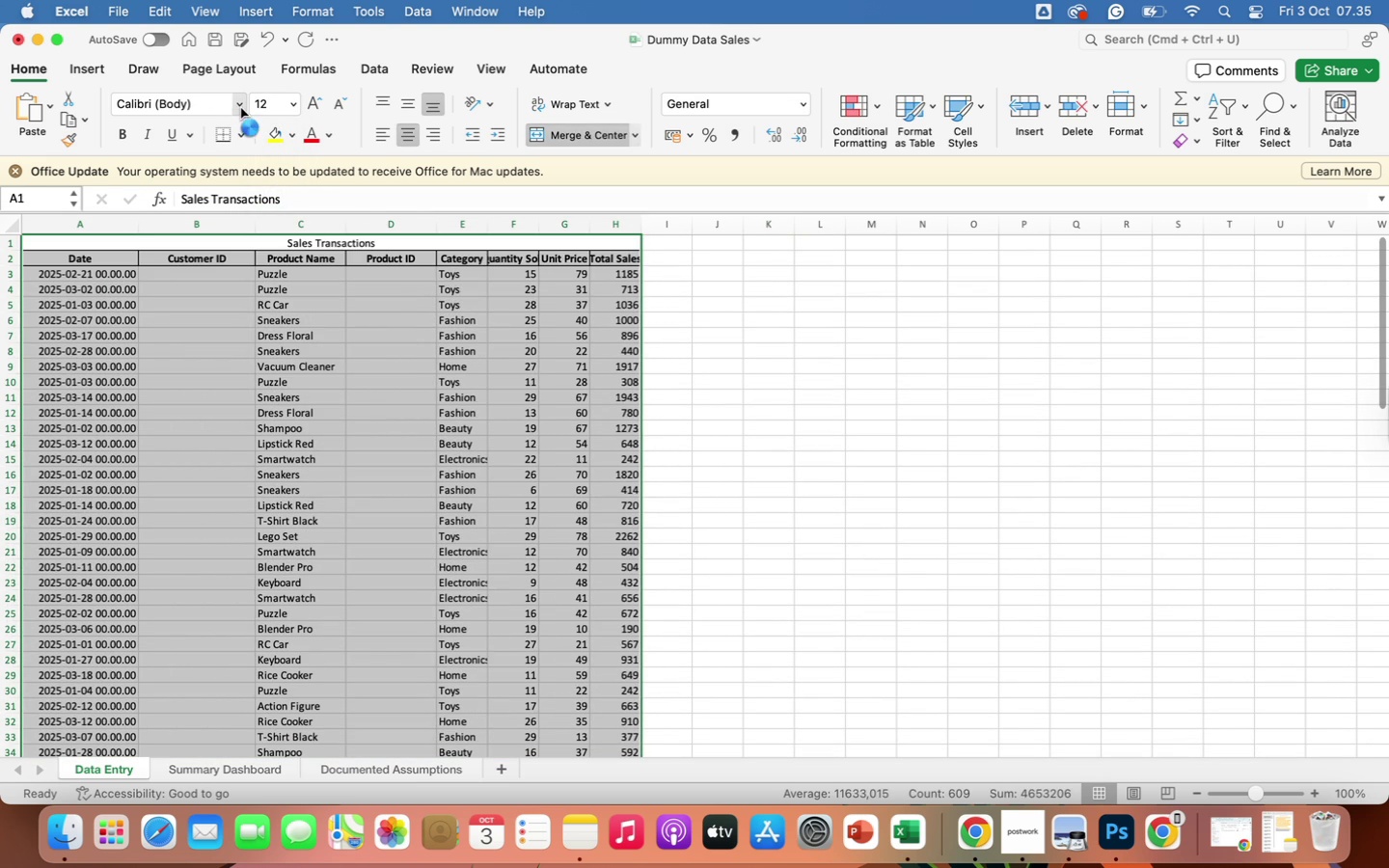 
mouse_move([232, 126])
 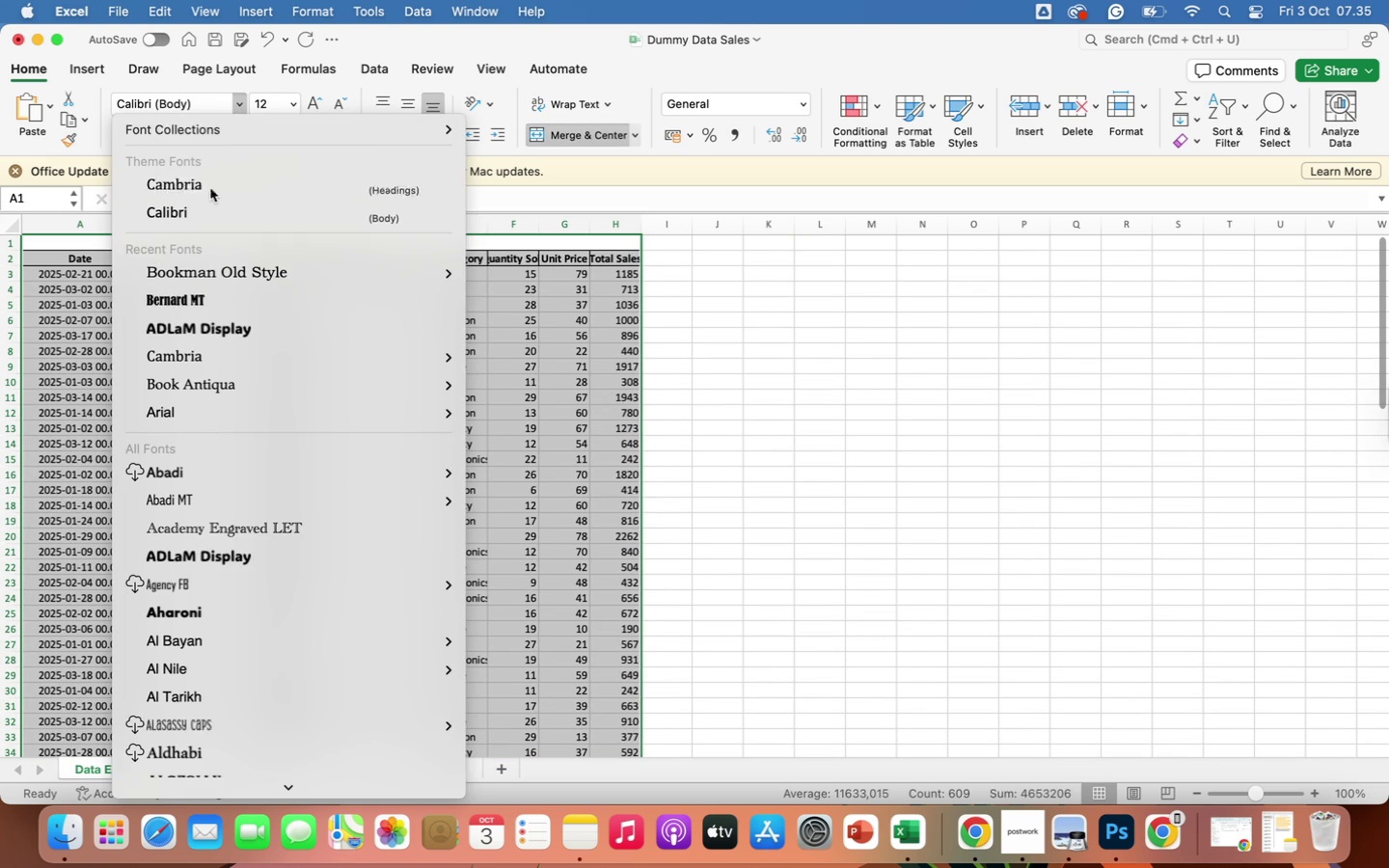 
left_click([210, 188])
 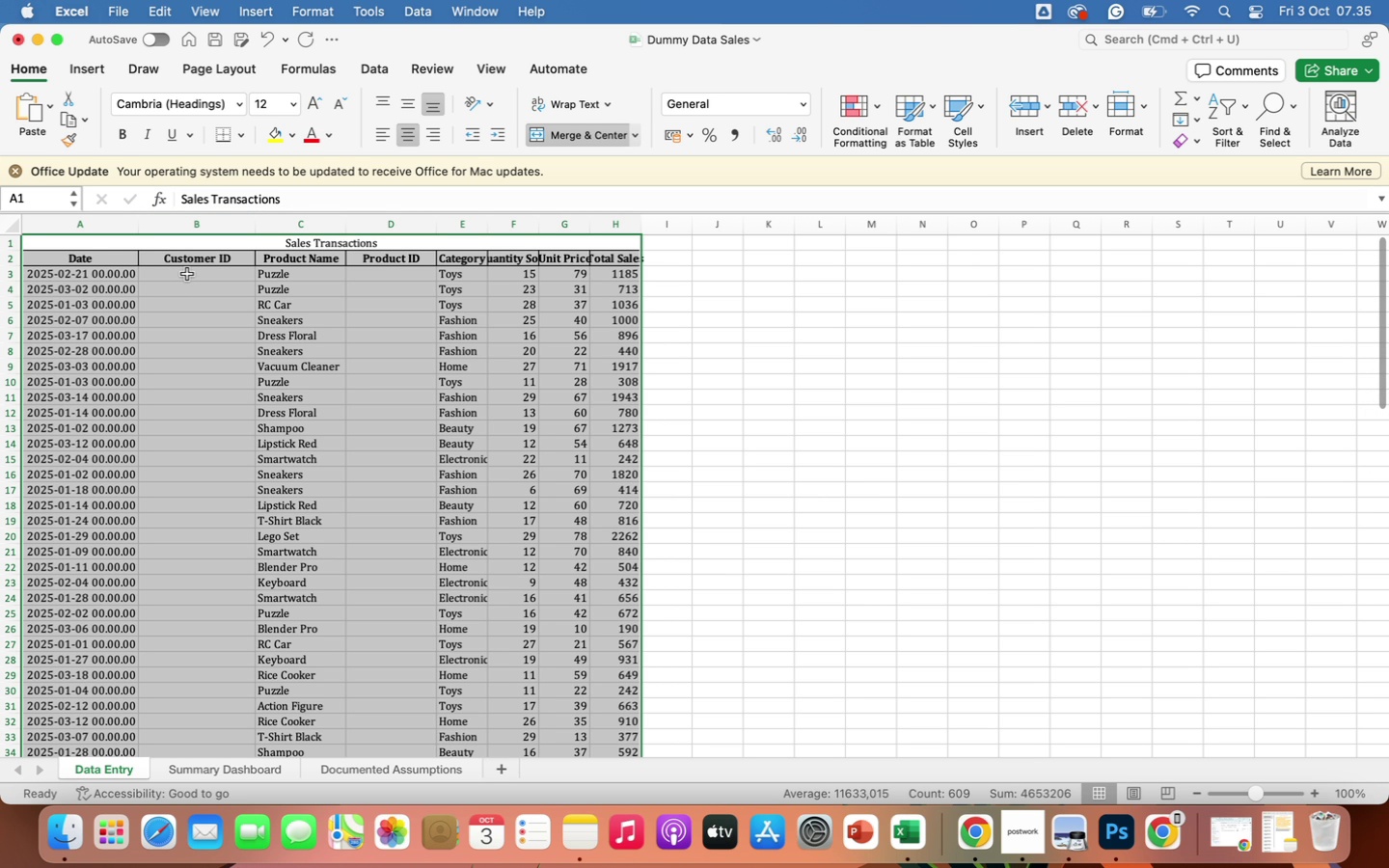 
wait(27.22)
 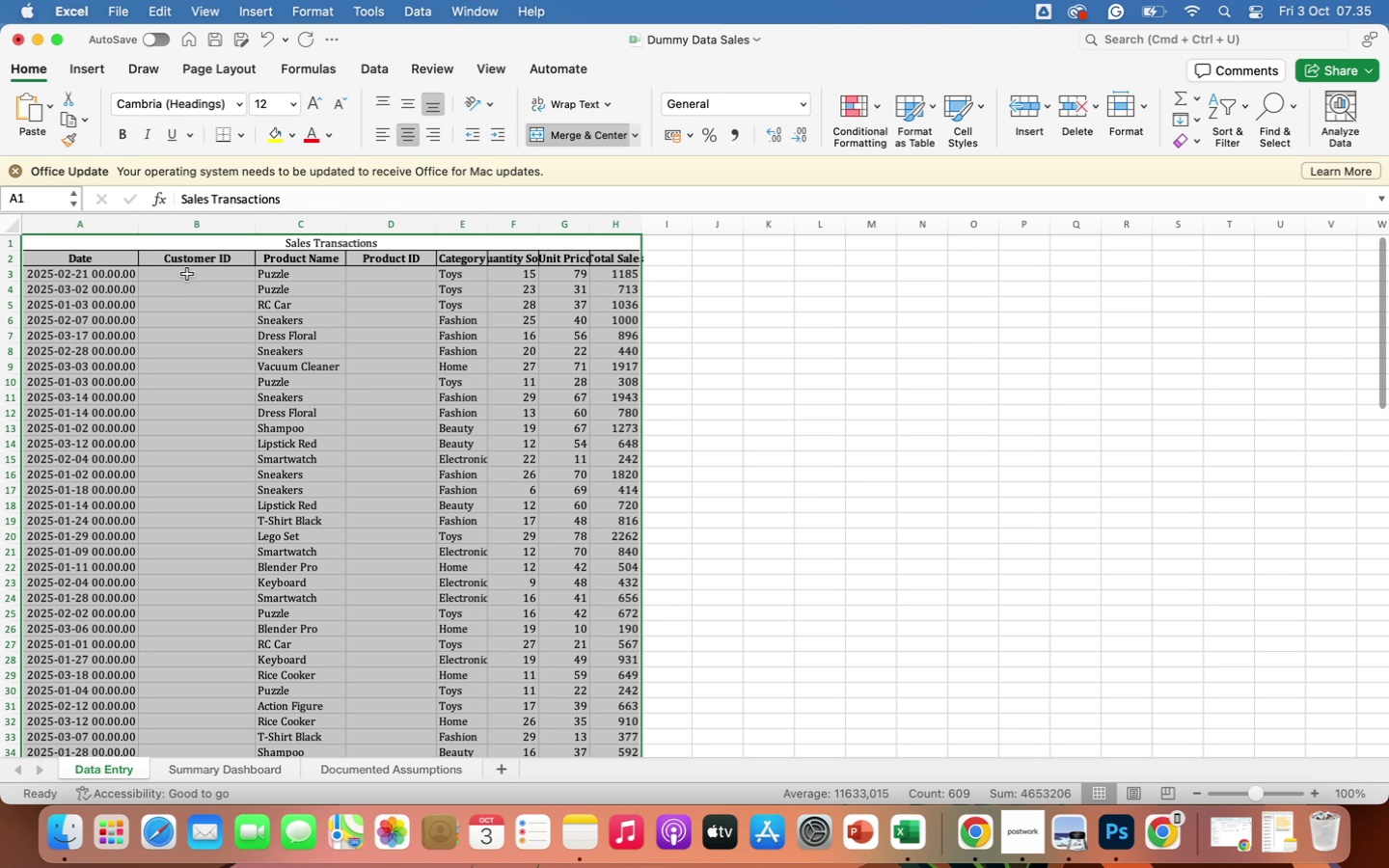 
scroll: coordinate [302, 582], scroll_direction: down, amount: 12.0
 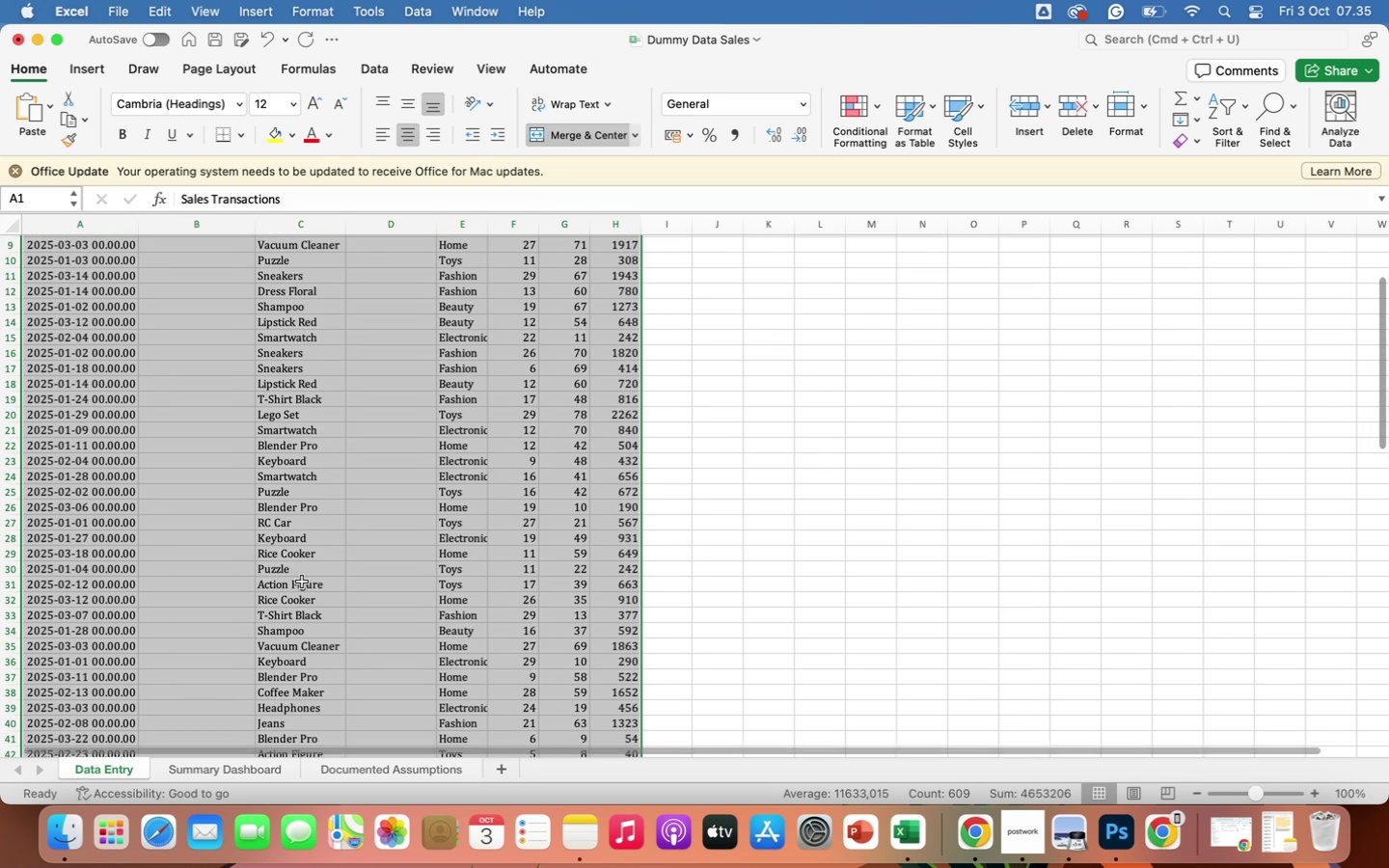 
scroll: coordinate [302, 582], scroll_direction: up, amount: 8.0
 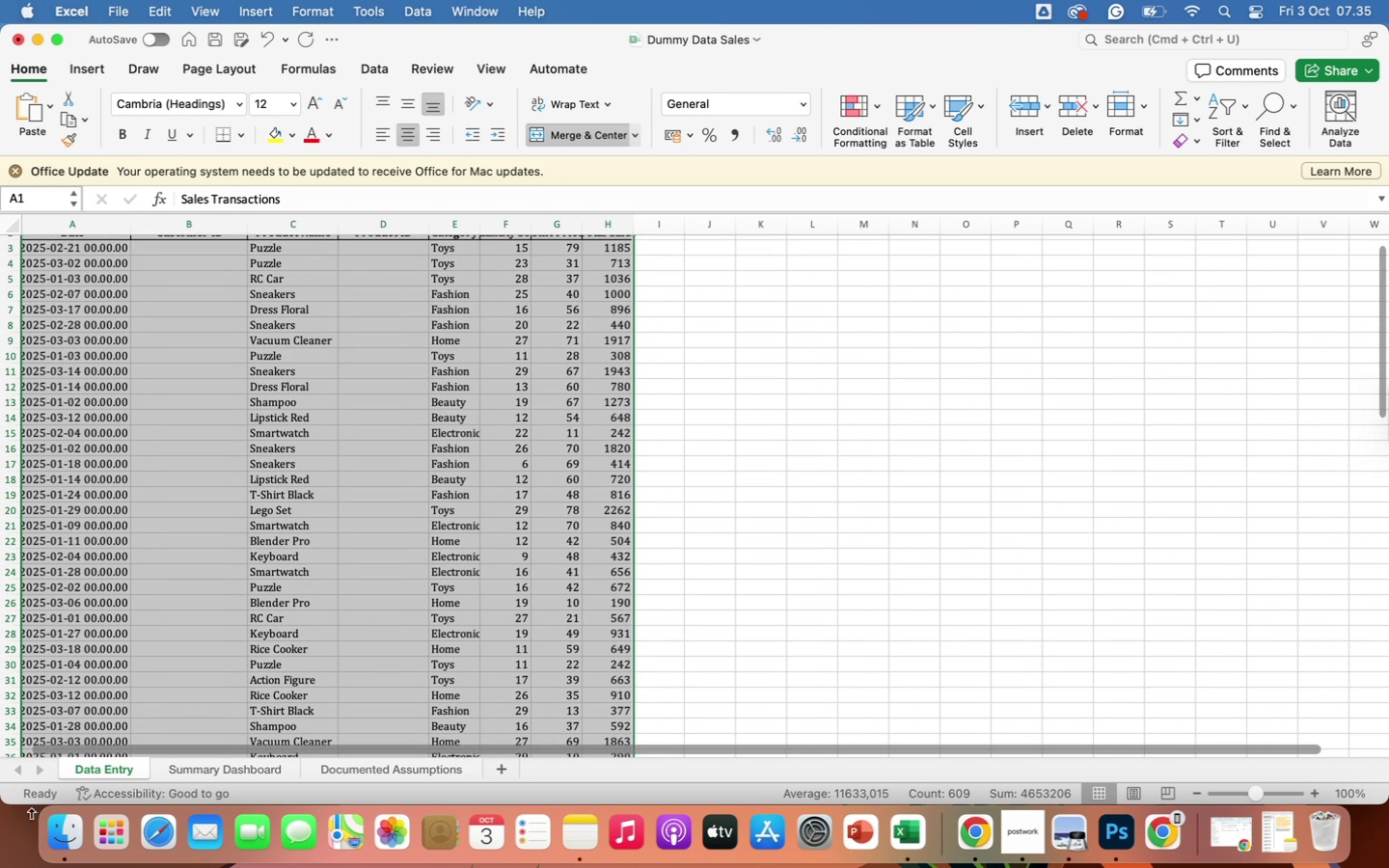 
wait(5.24)
 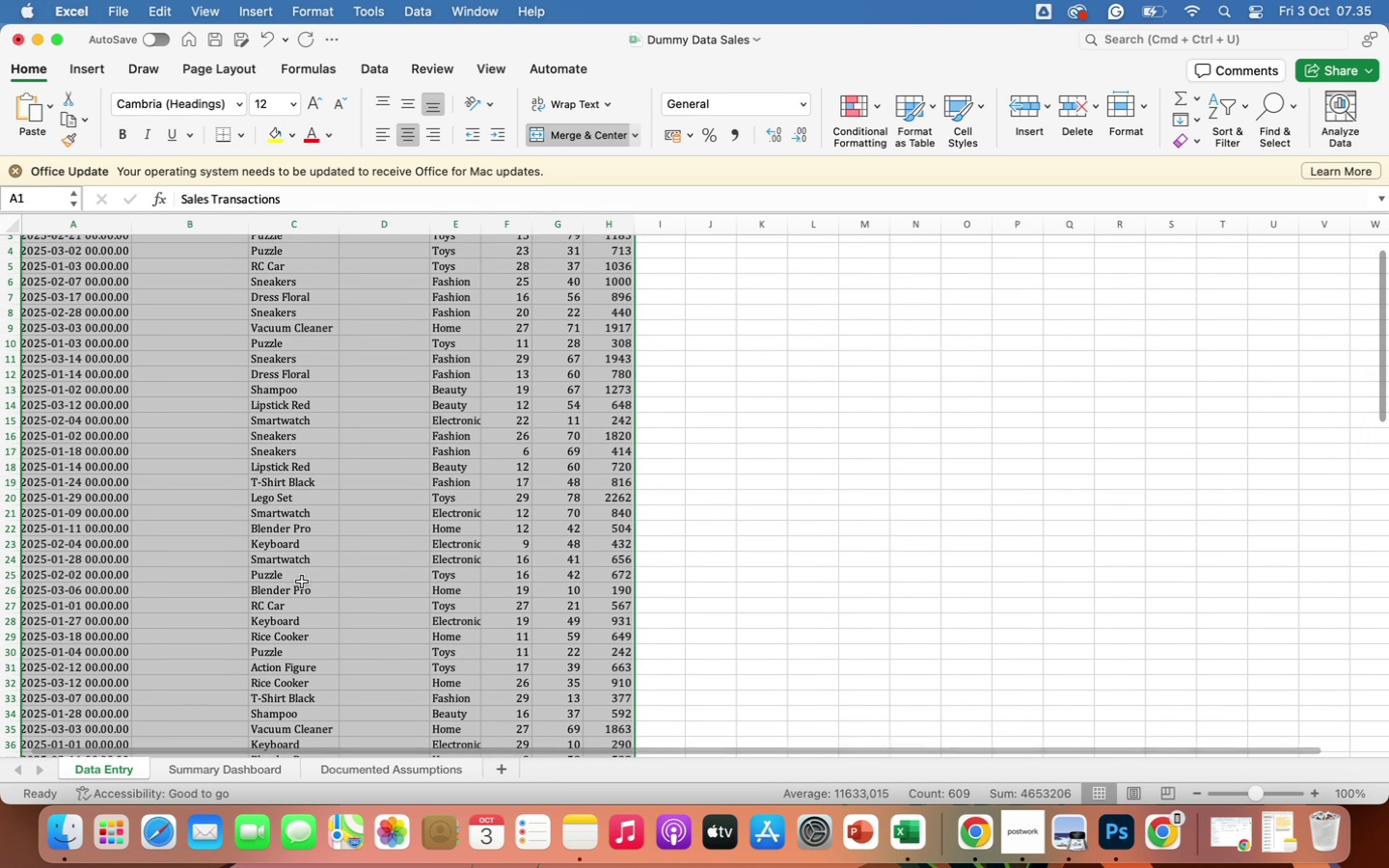 
left_click([73, 768])
 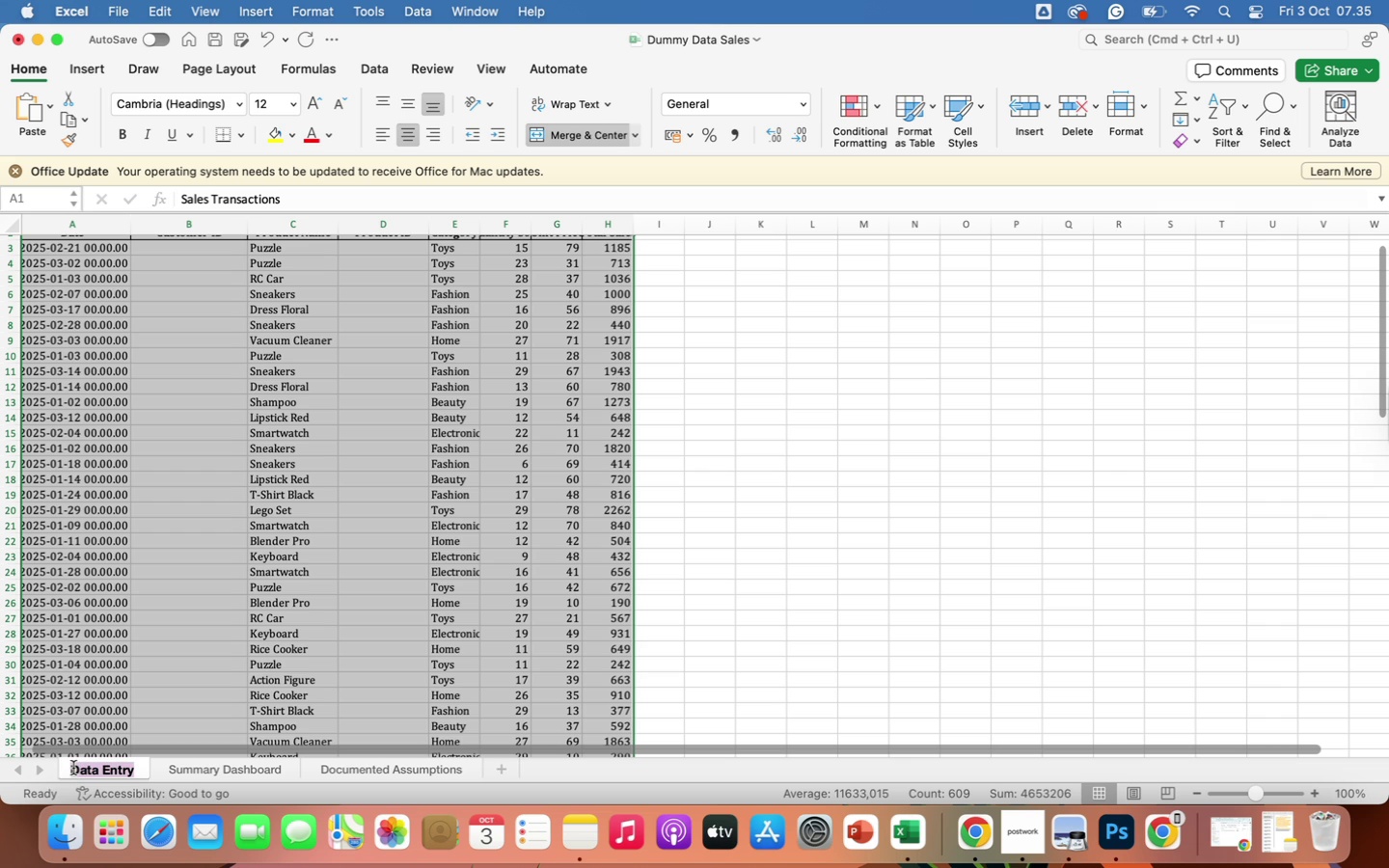 
left_click([73, 768])
 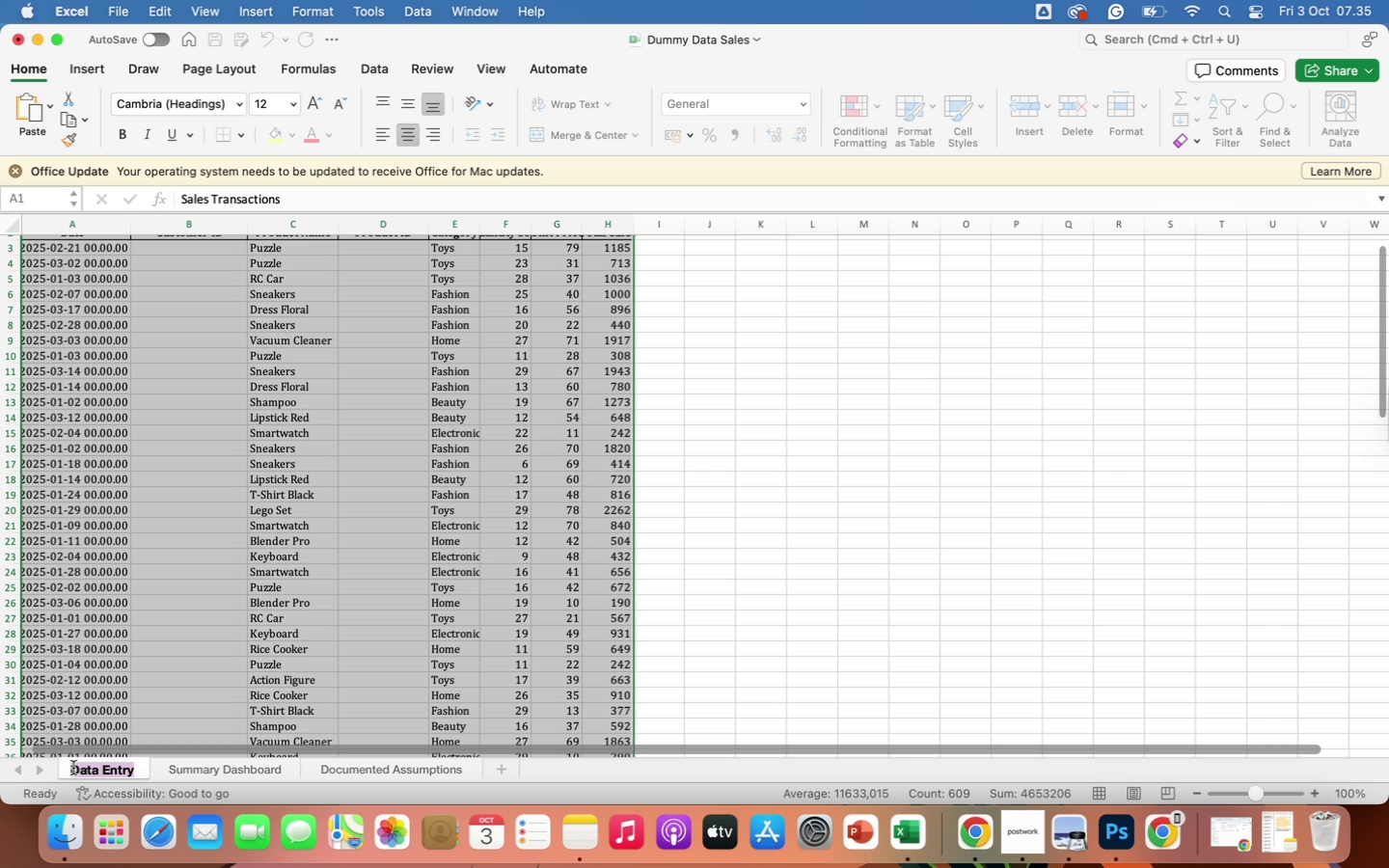 
right_click([73, 768])
 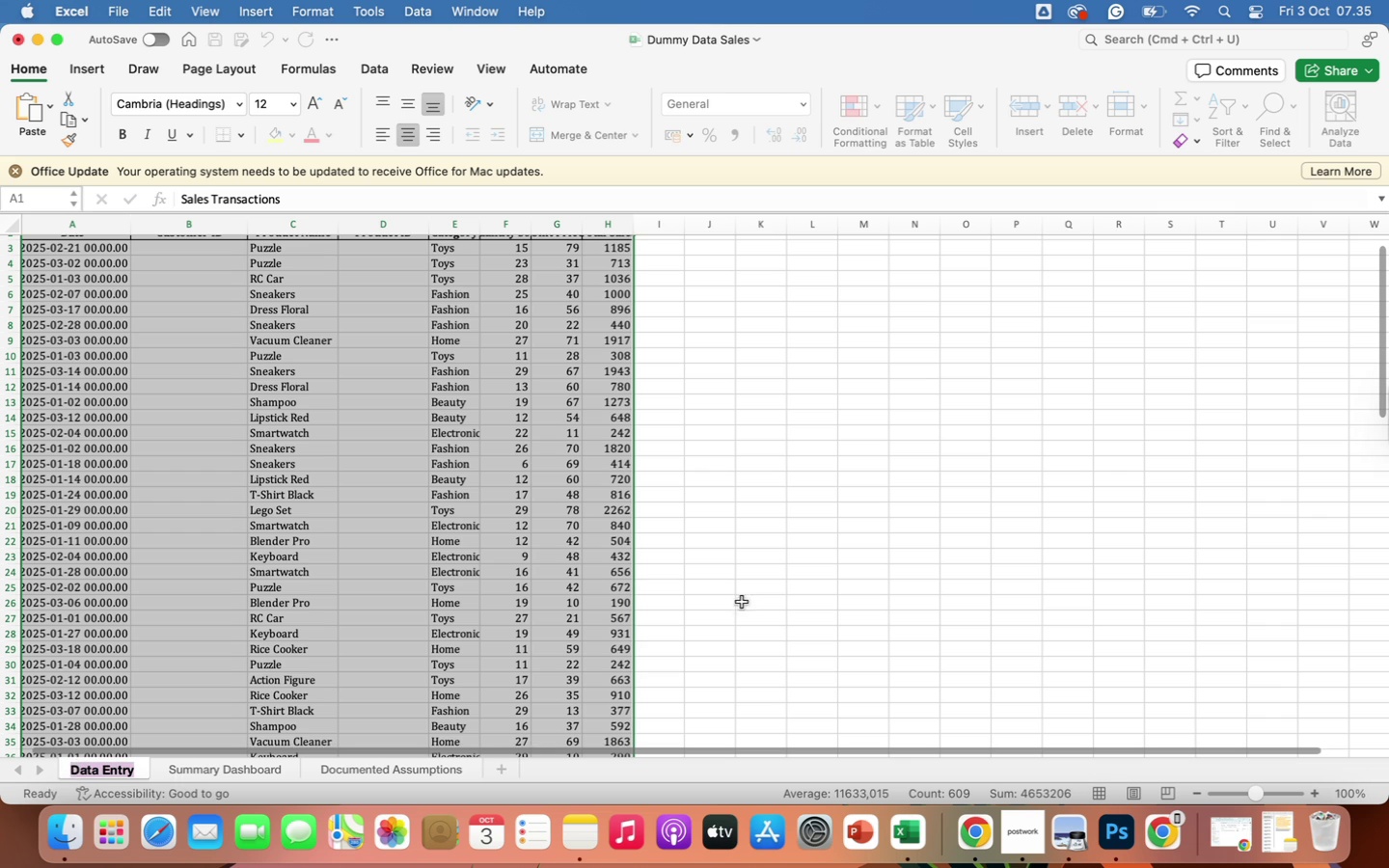 
left_click([805, 610])
 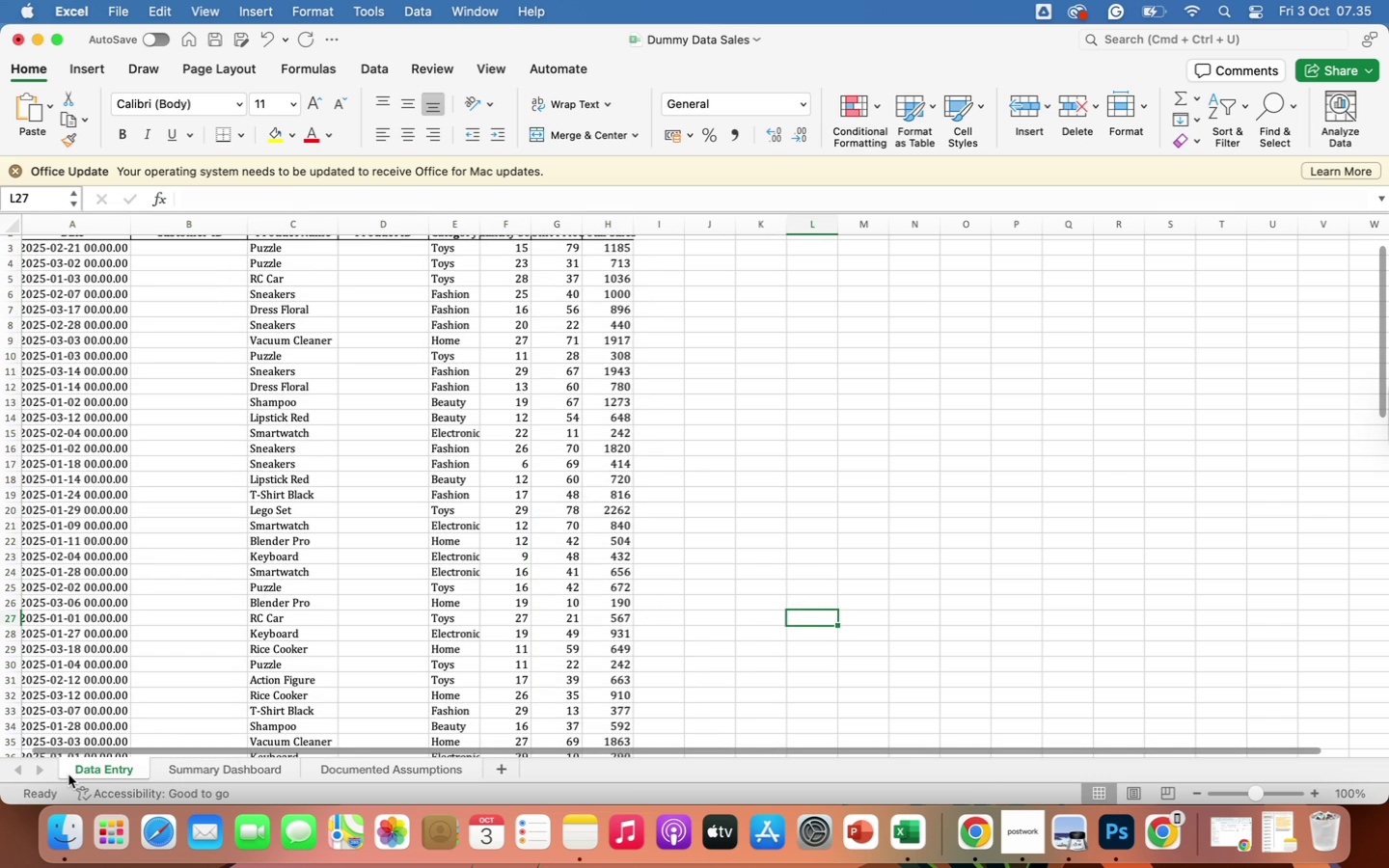 
left_click([68, 774])
 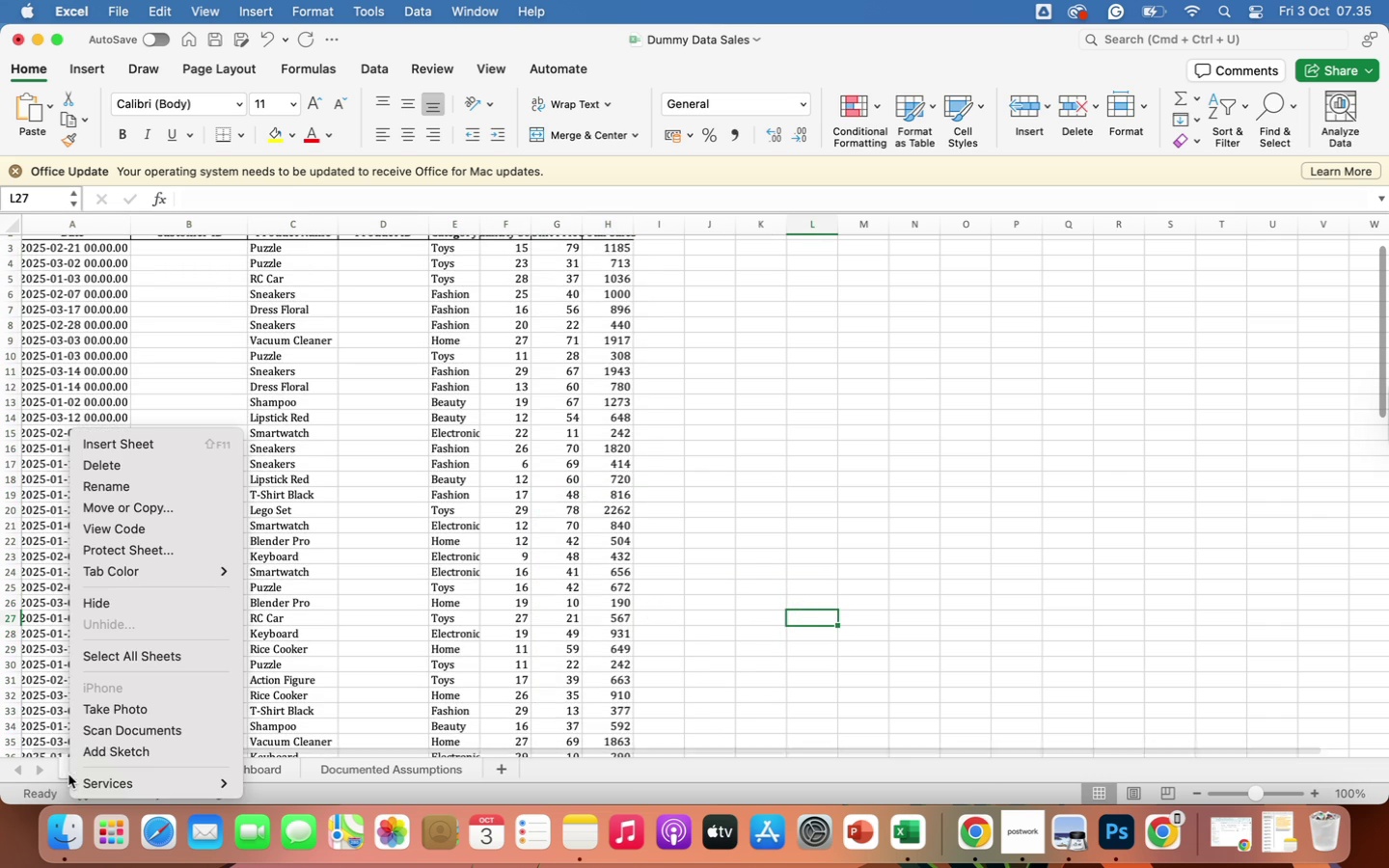 
right_click([68, 774])
 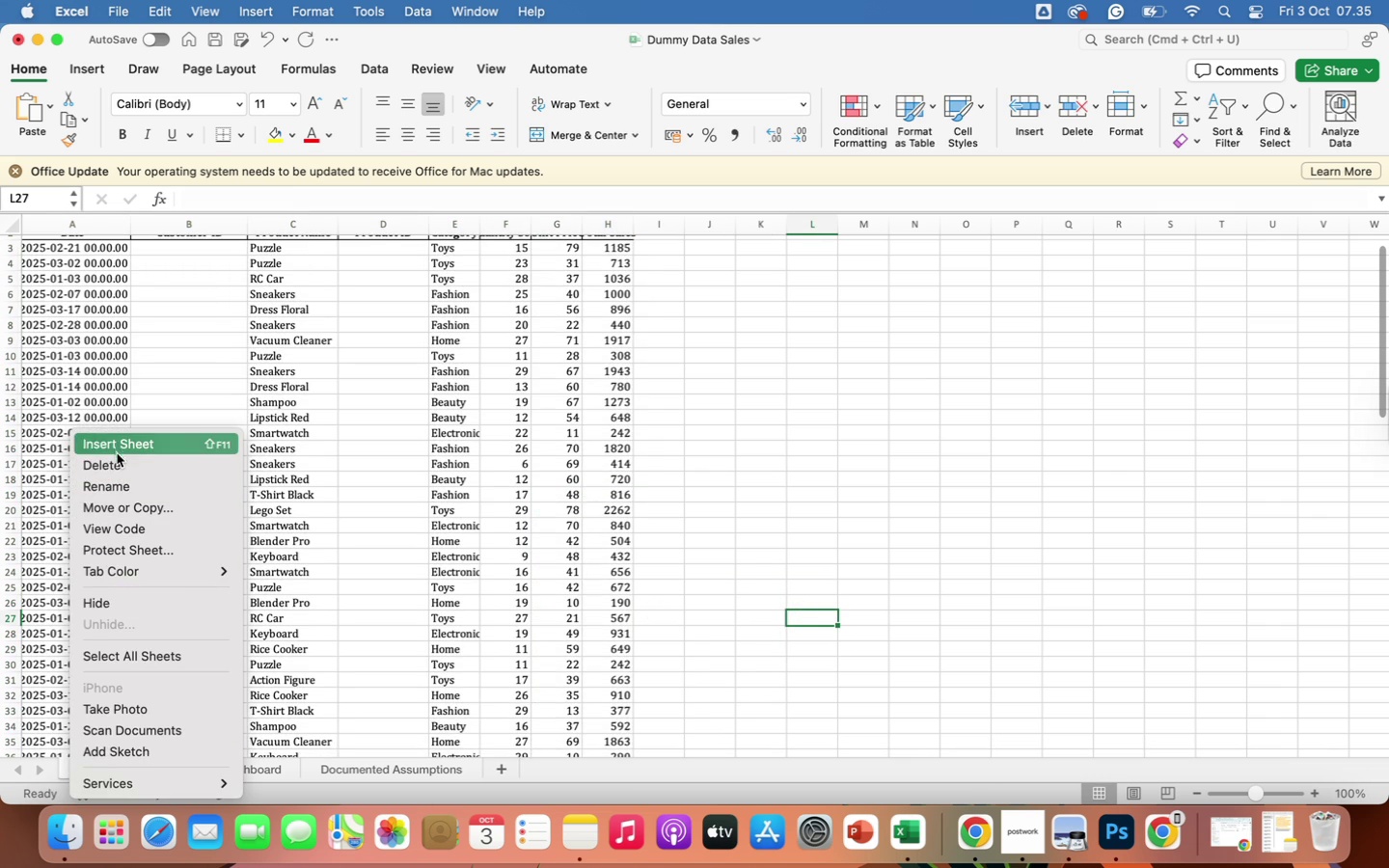 
left_click([116, 449])
 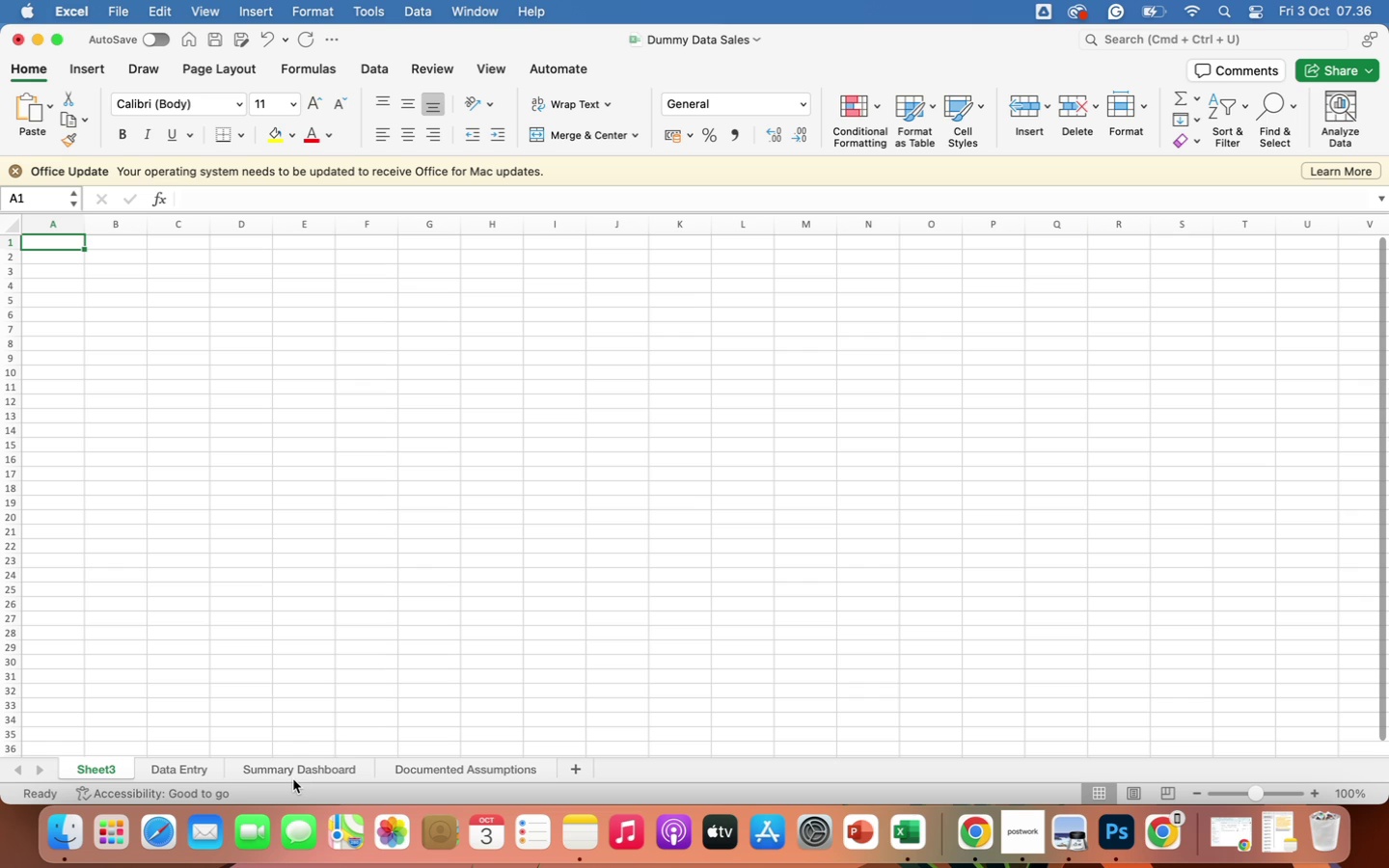 
wait(36.98)
 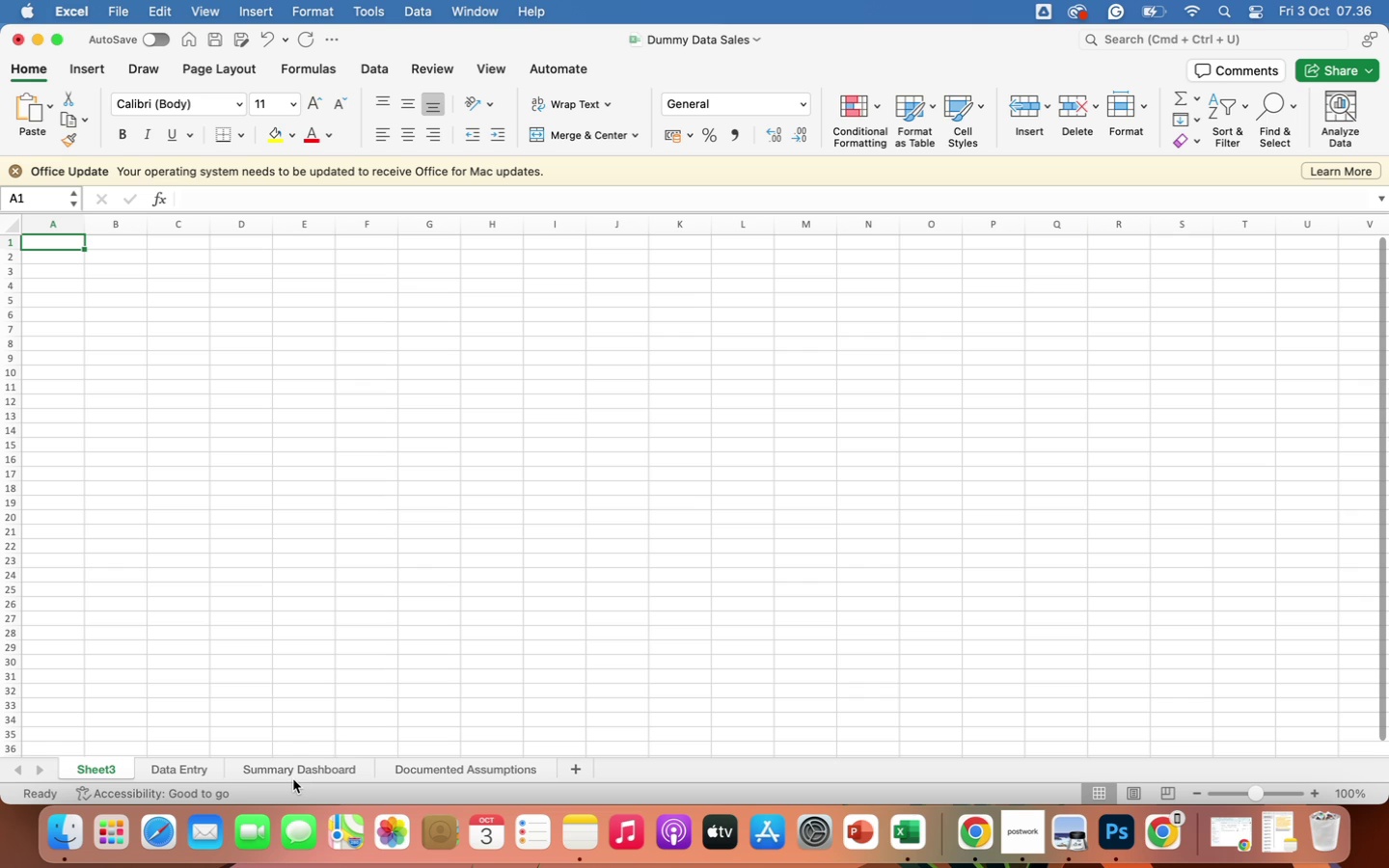 
right_click([95, 770])
 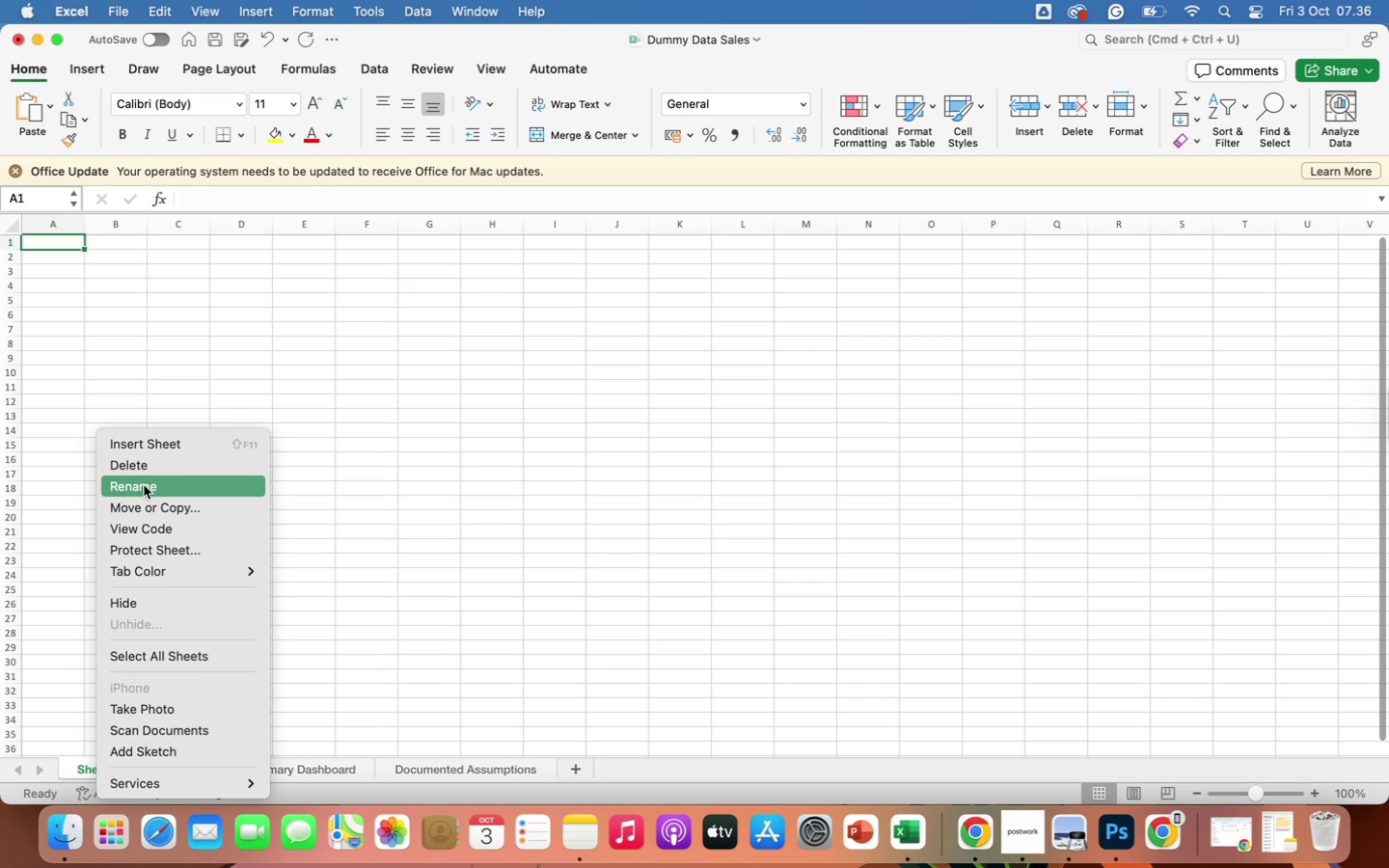 
left_click([145, 485])
 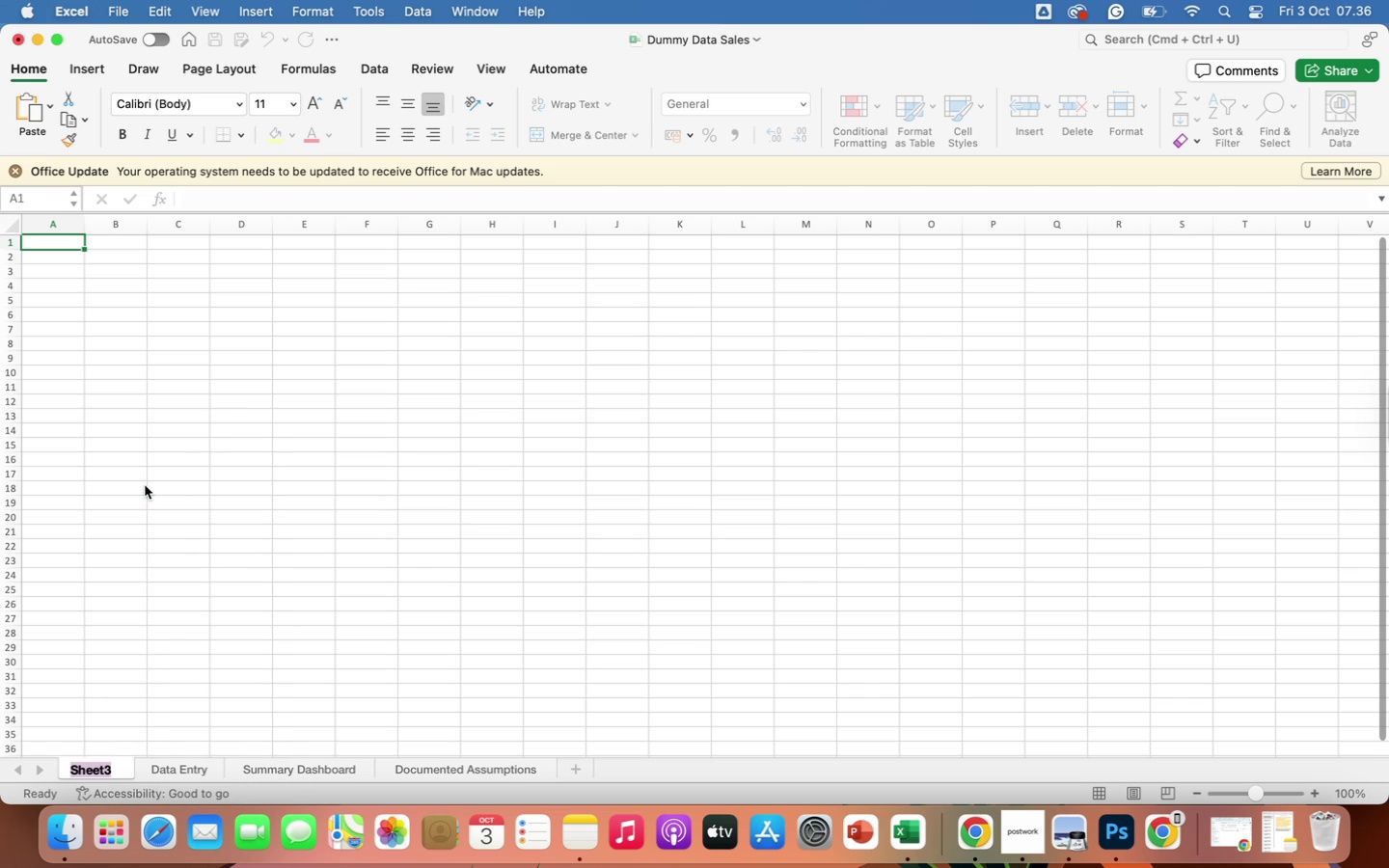 
type(List Product)
 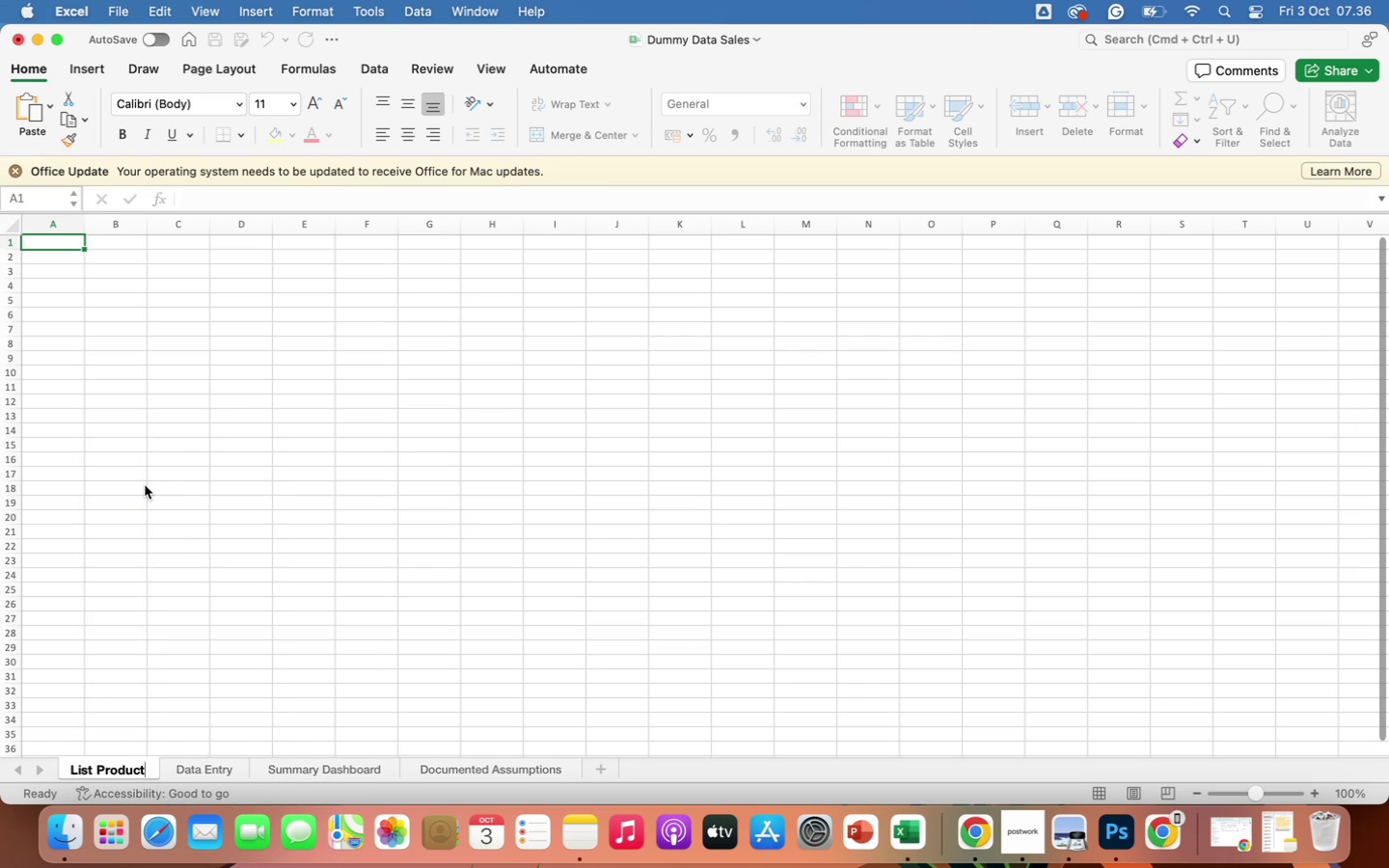 
key(Enter)
 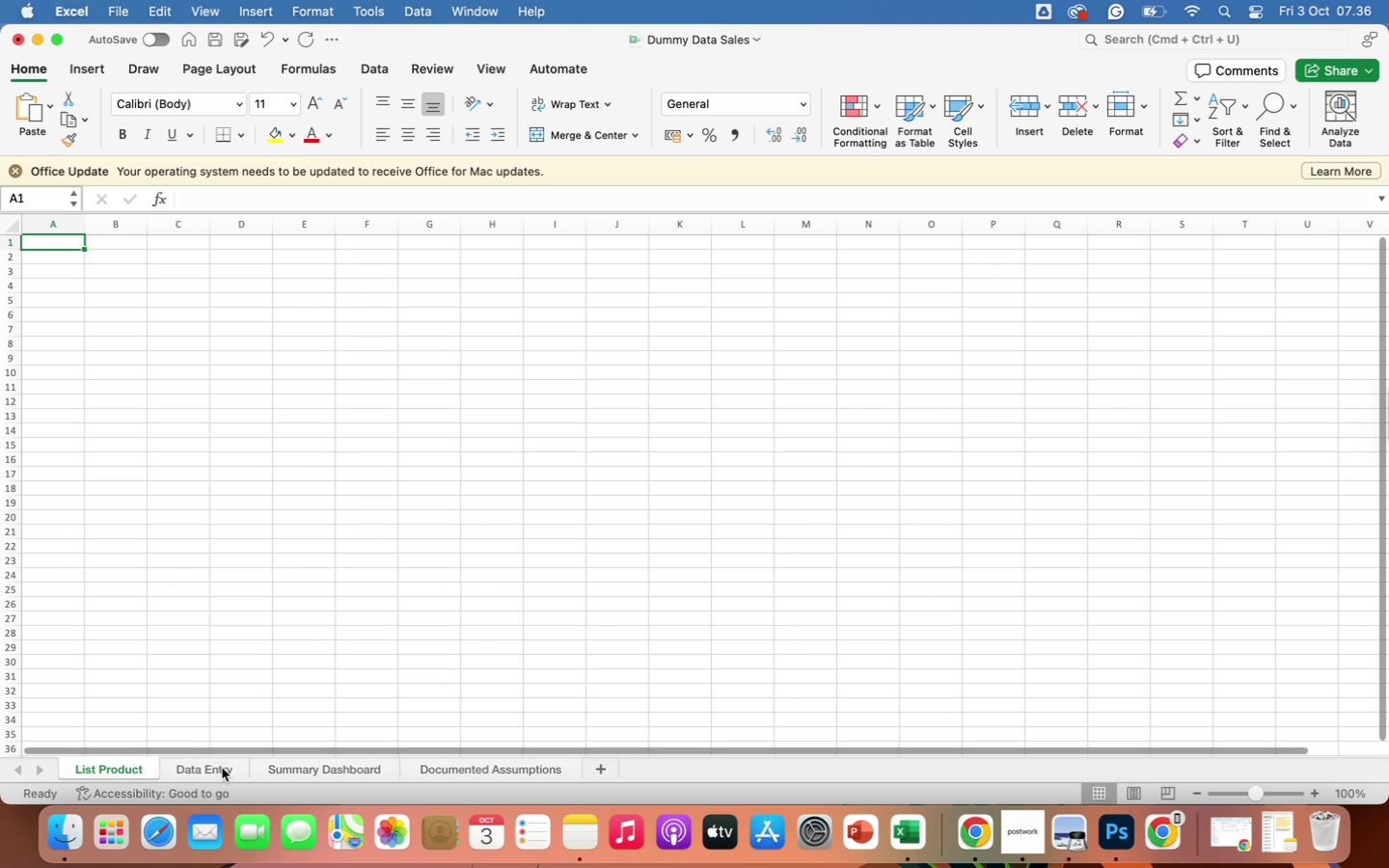 
left_click([218, 769])
 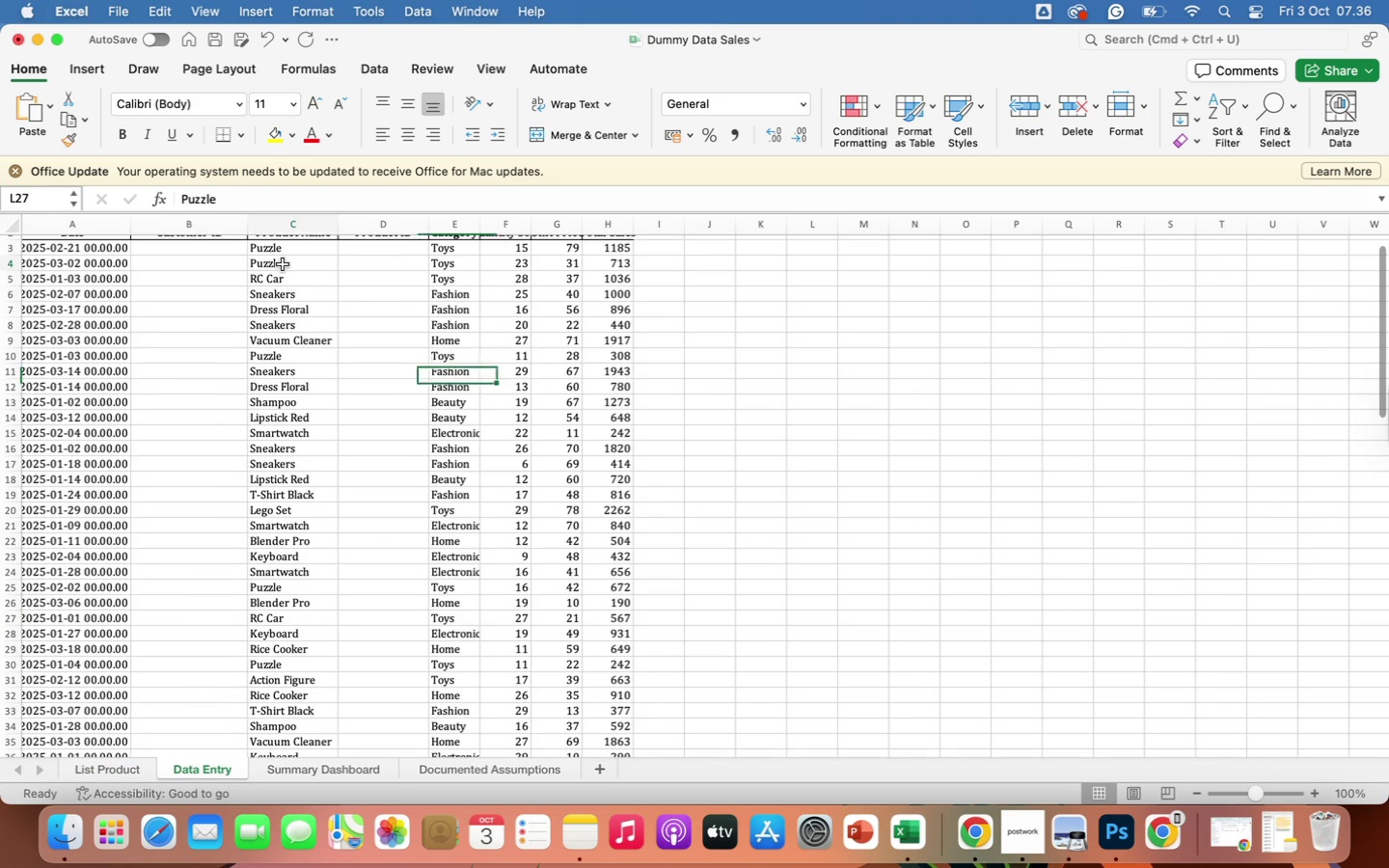 
left_click([283, 264])
 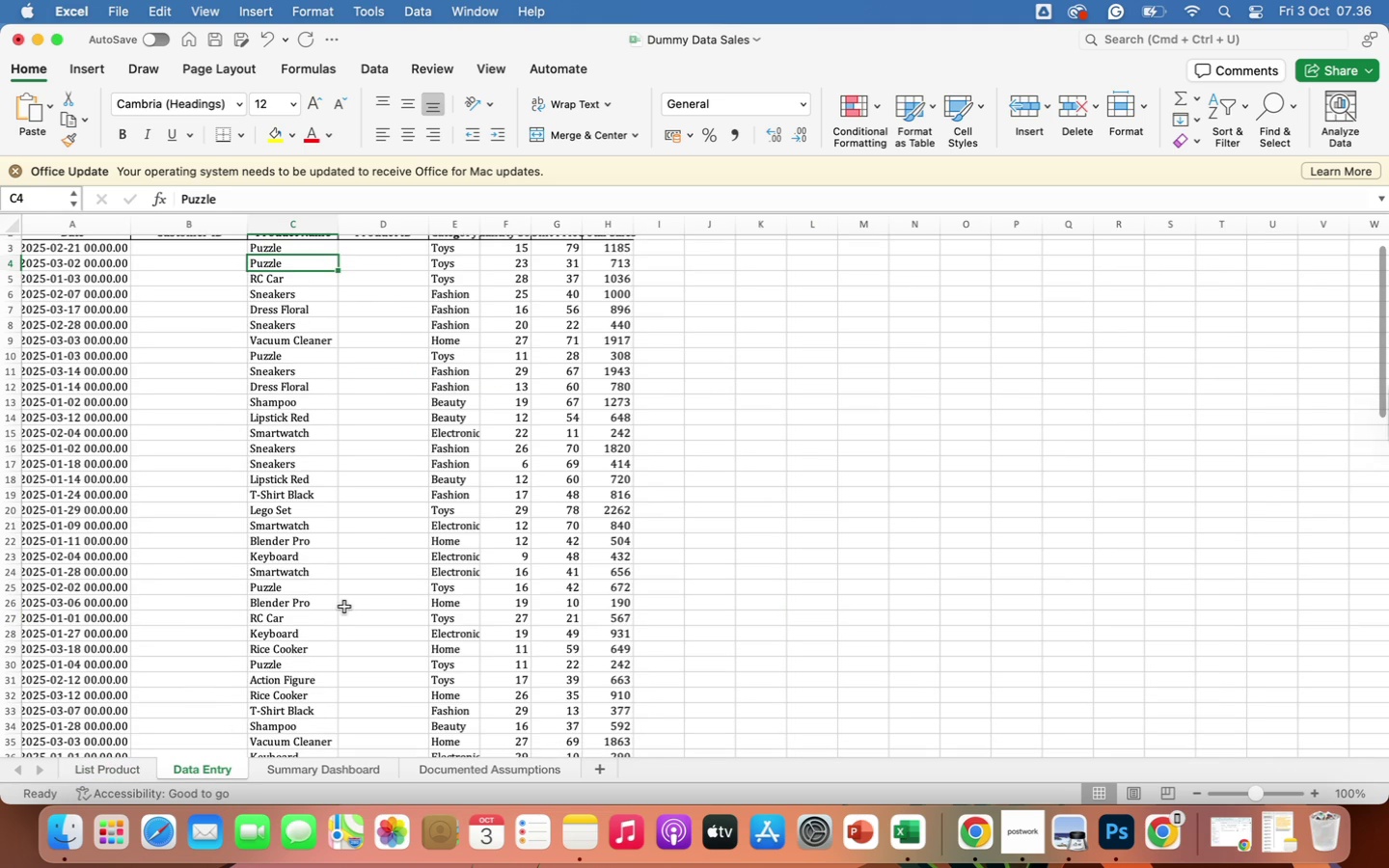 
scroll: coordinate [344, 607], scroll_direction: up, amount: 14.0
 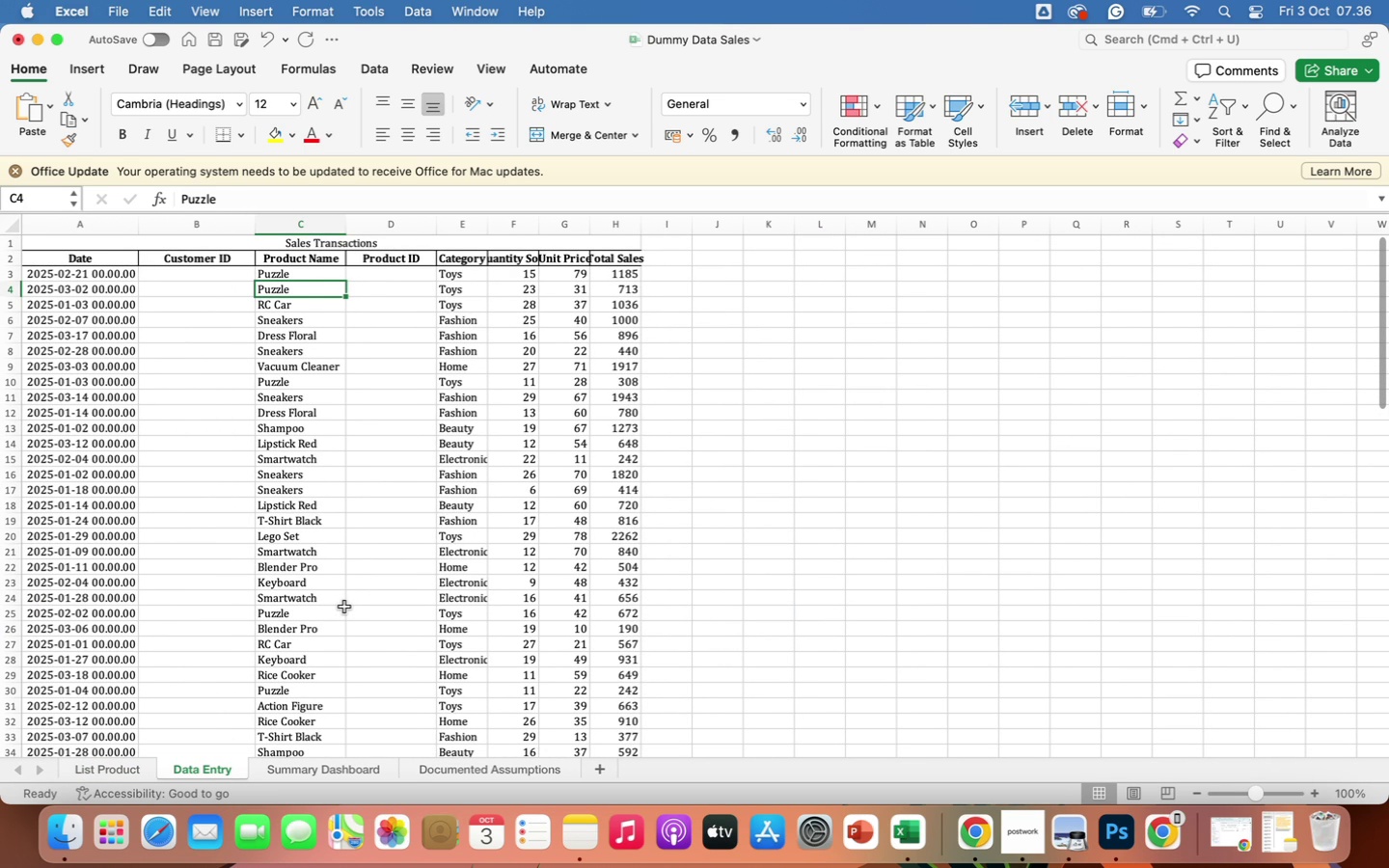 
wait(8.86)
 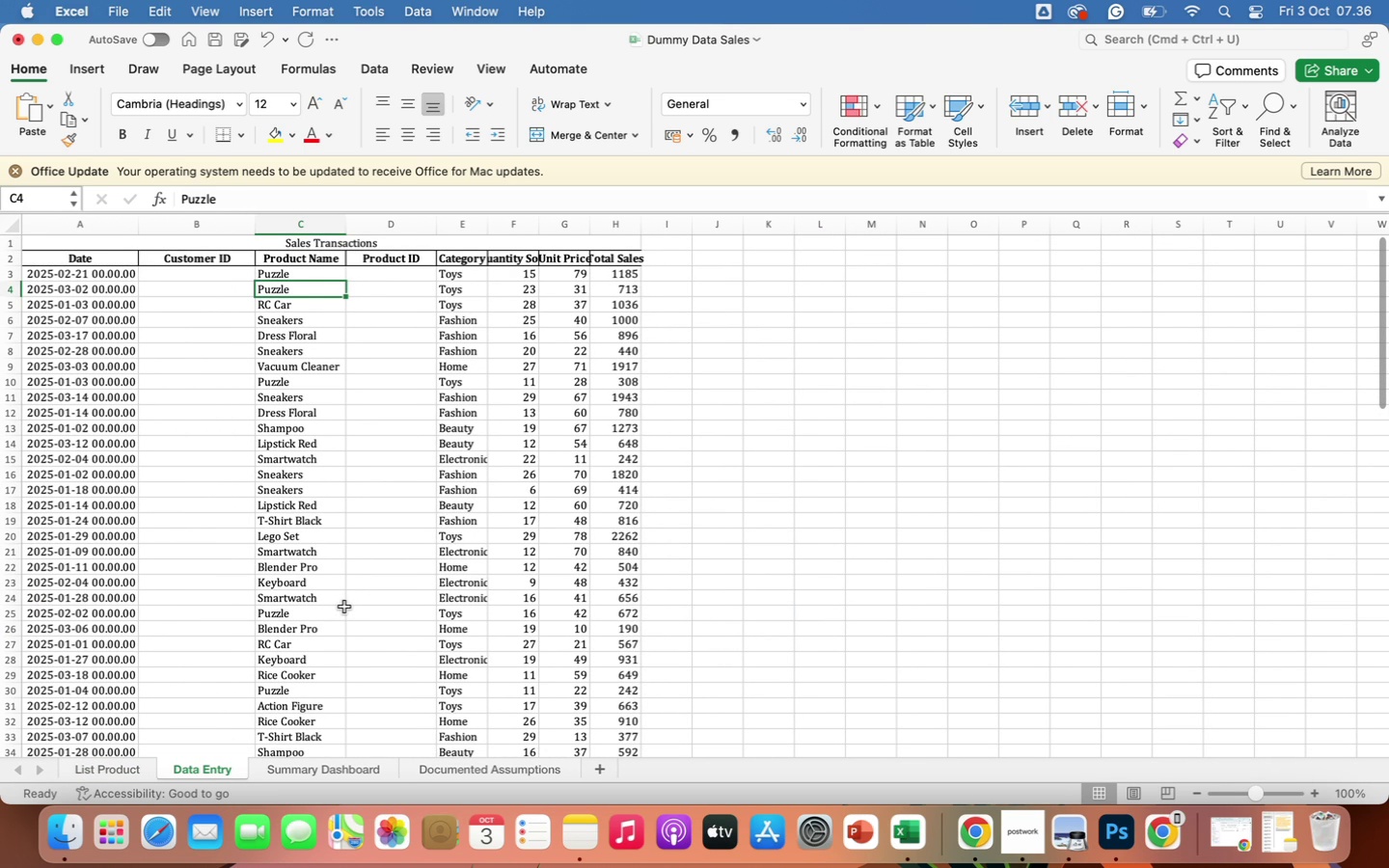 
left_click([303, 274])